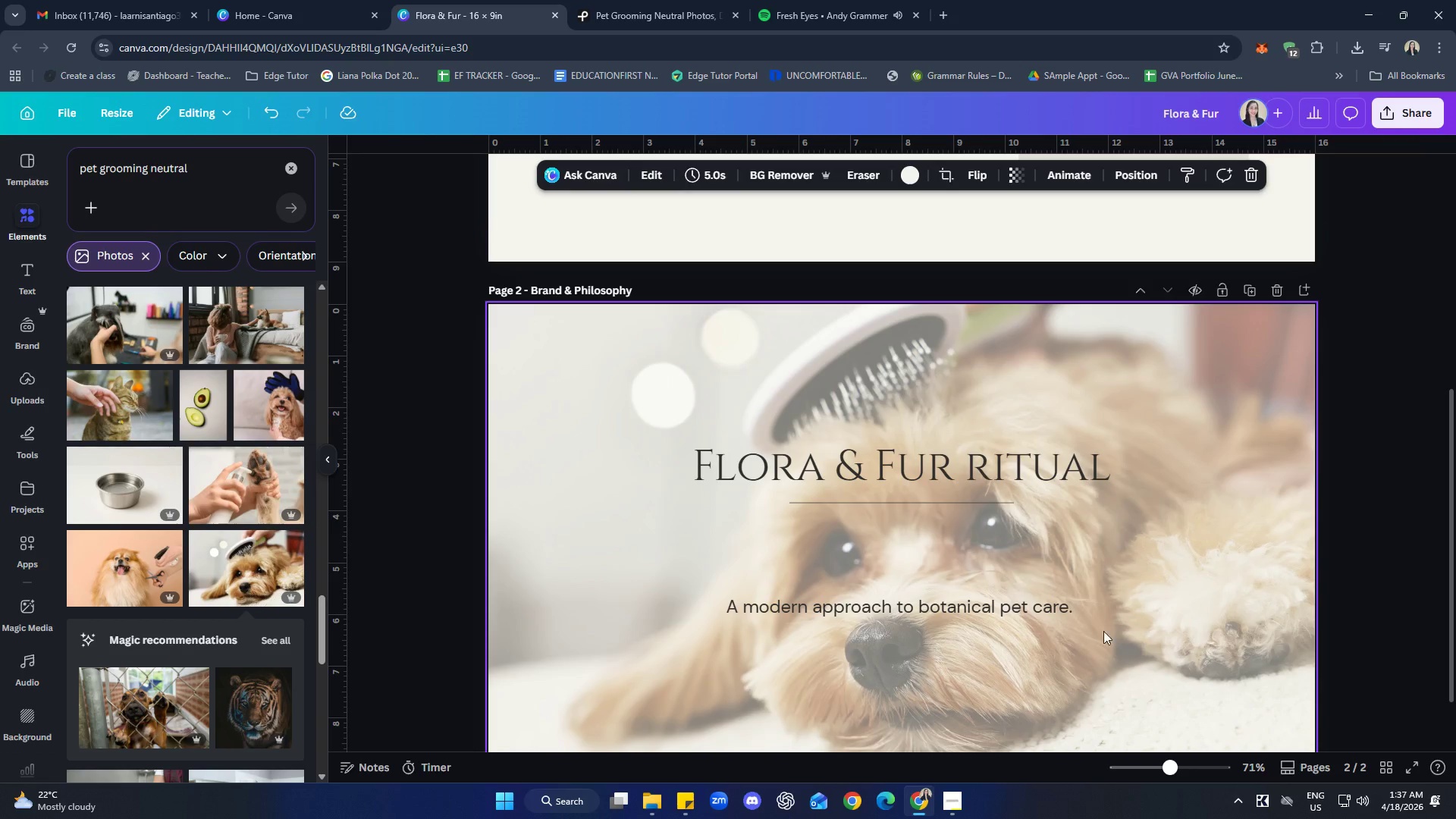 
left_click([1032, 607])
 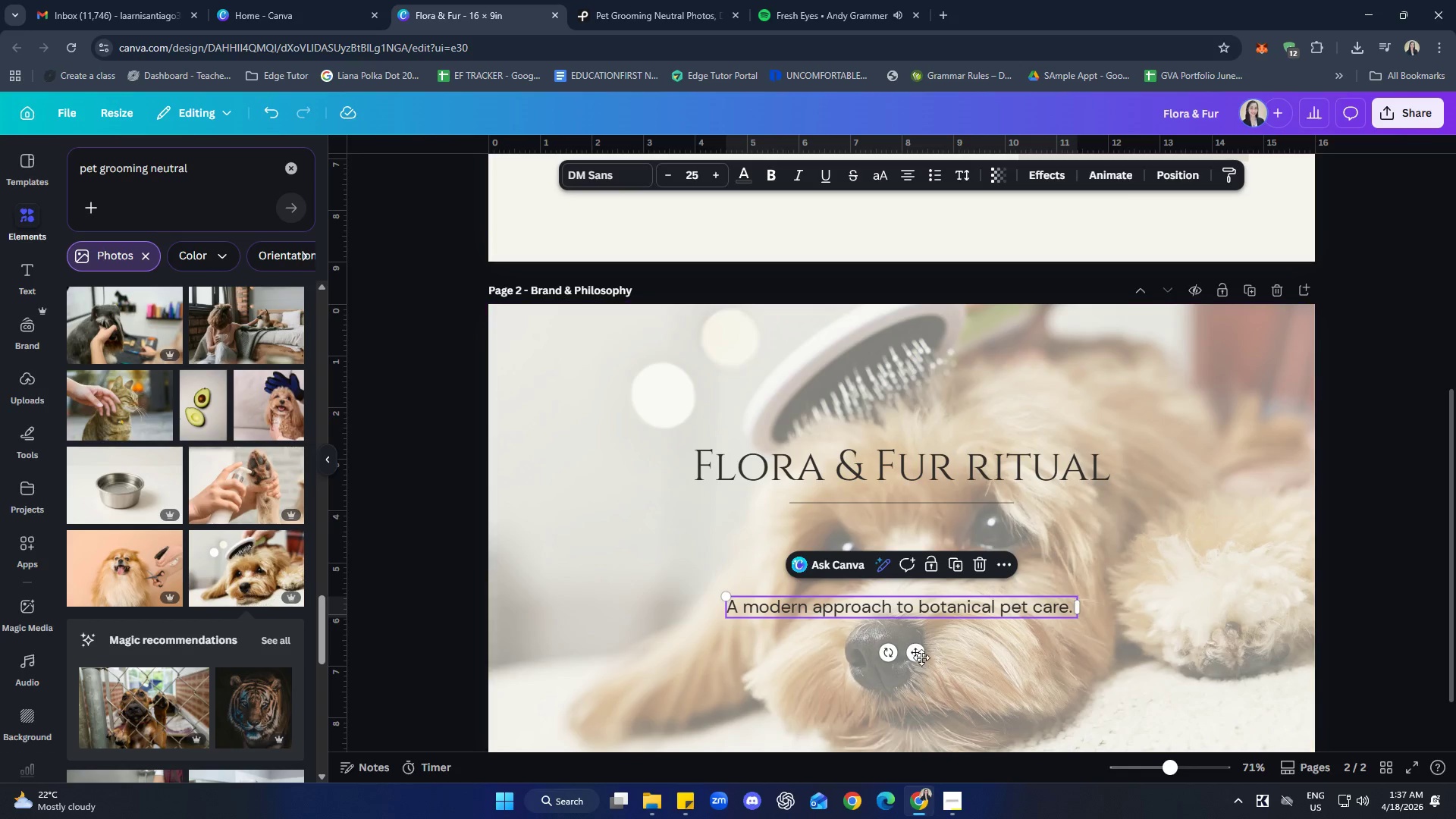 
left_click_drag(start_coordinate=[921, 656], to_coordinate=[920, 610])
 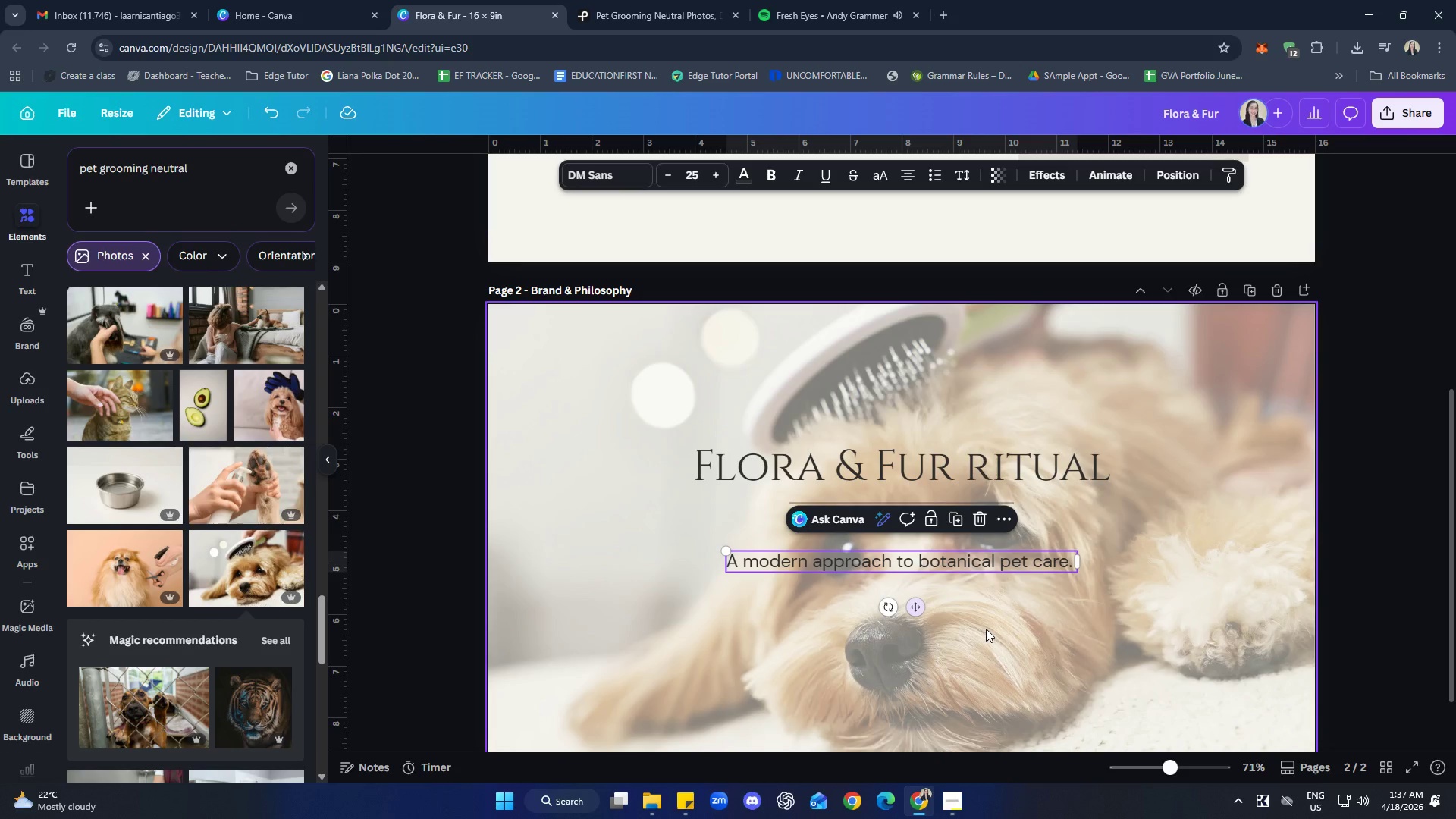 
left_click([1002, 629])
 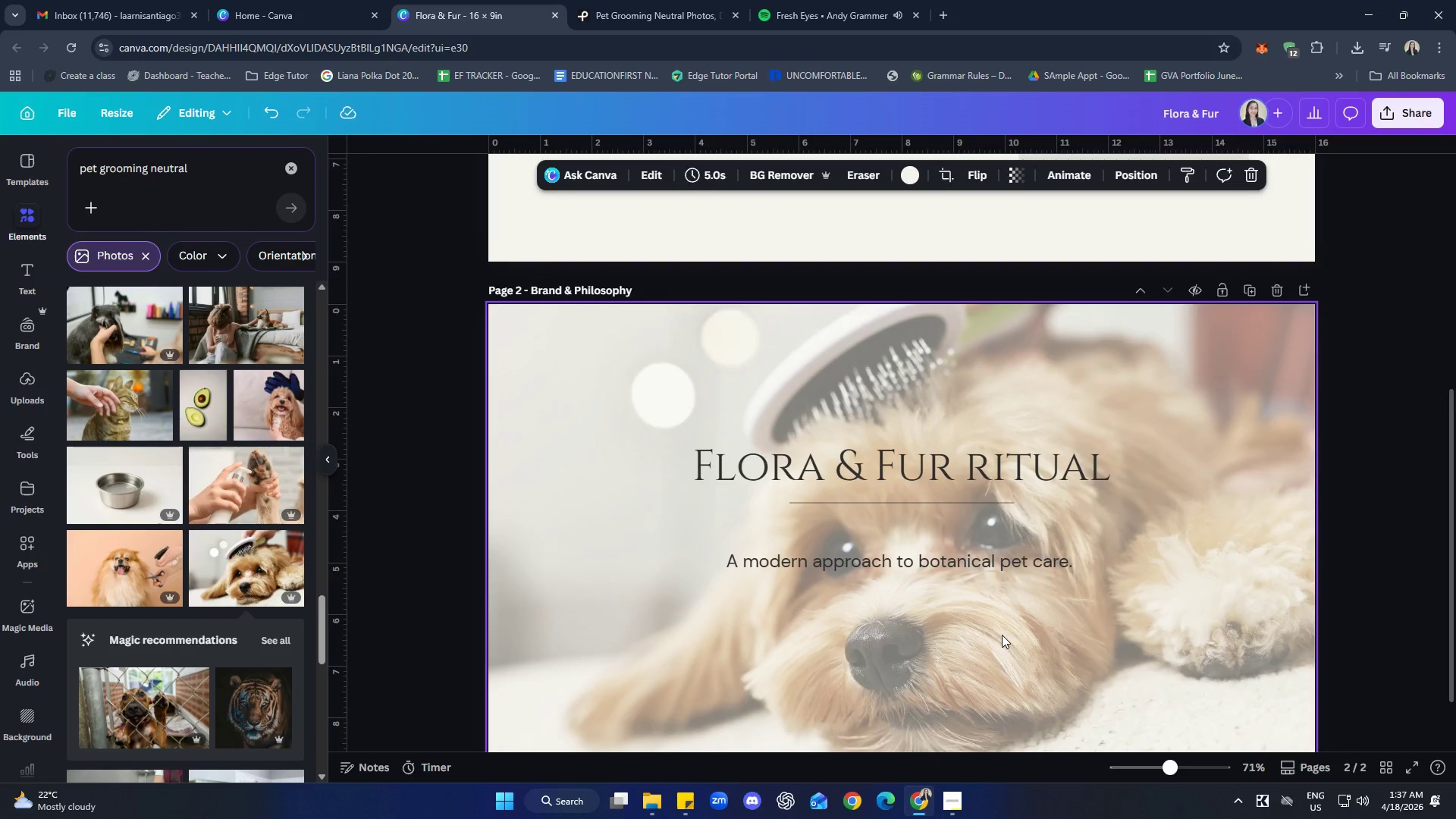 
scroll: coordinate [1002, 635], scroll_direction: down, amount: 2.0
 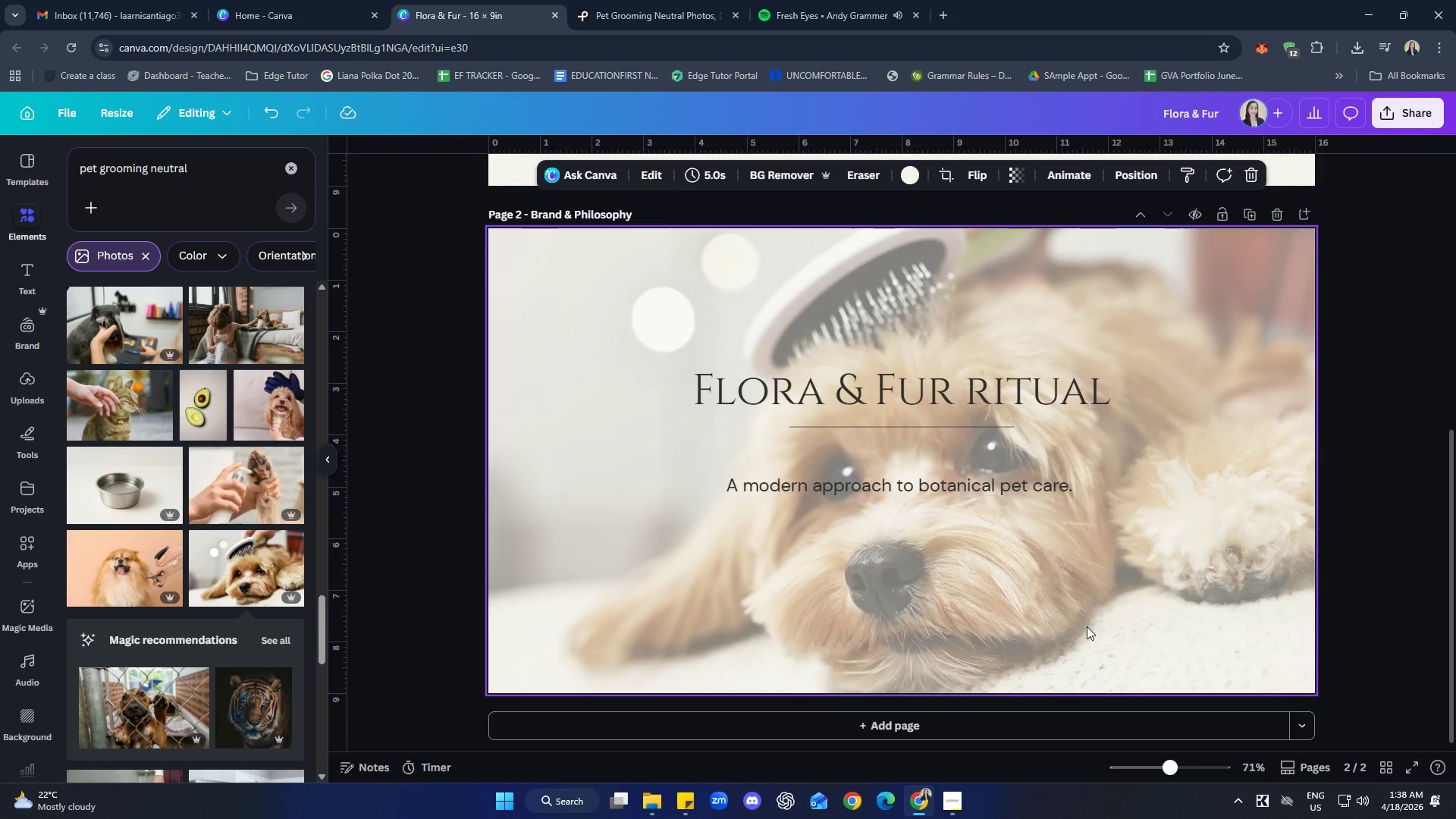 
wait(41.22)
 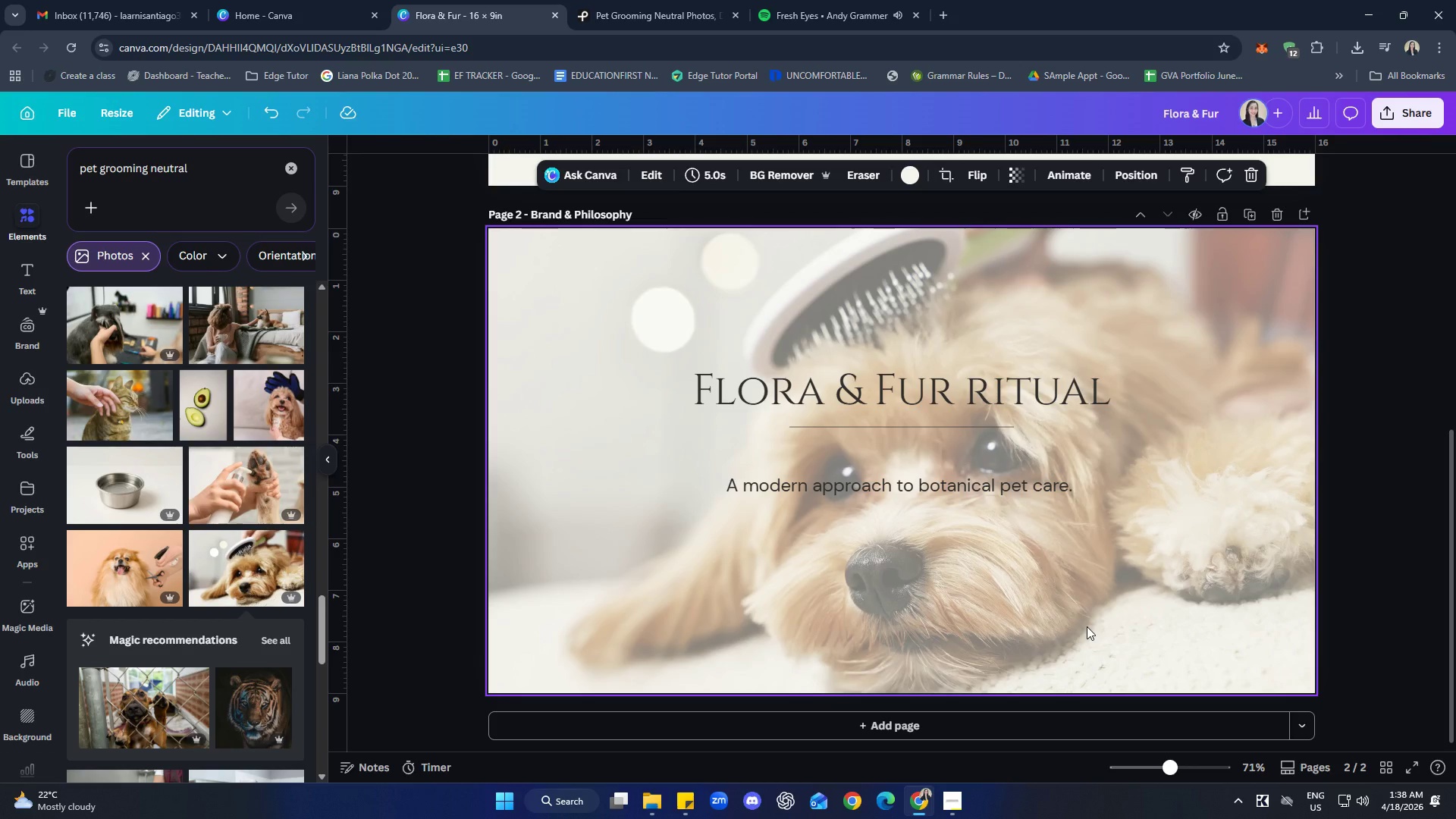 
left_click([1102, 580])
 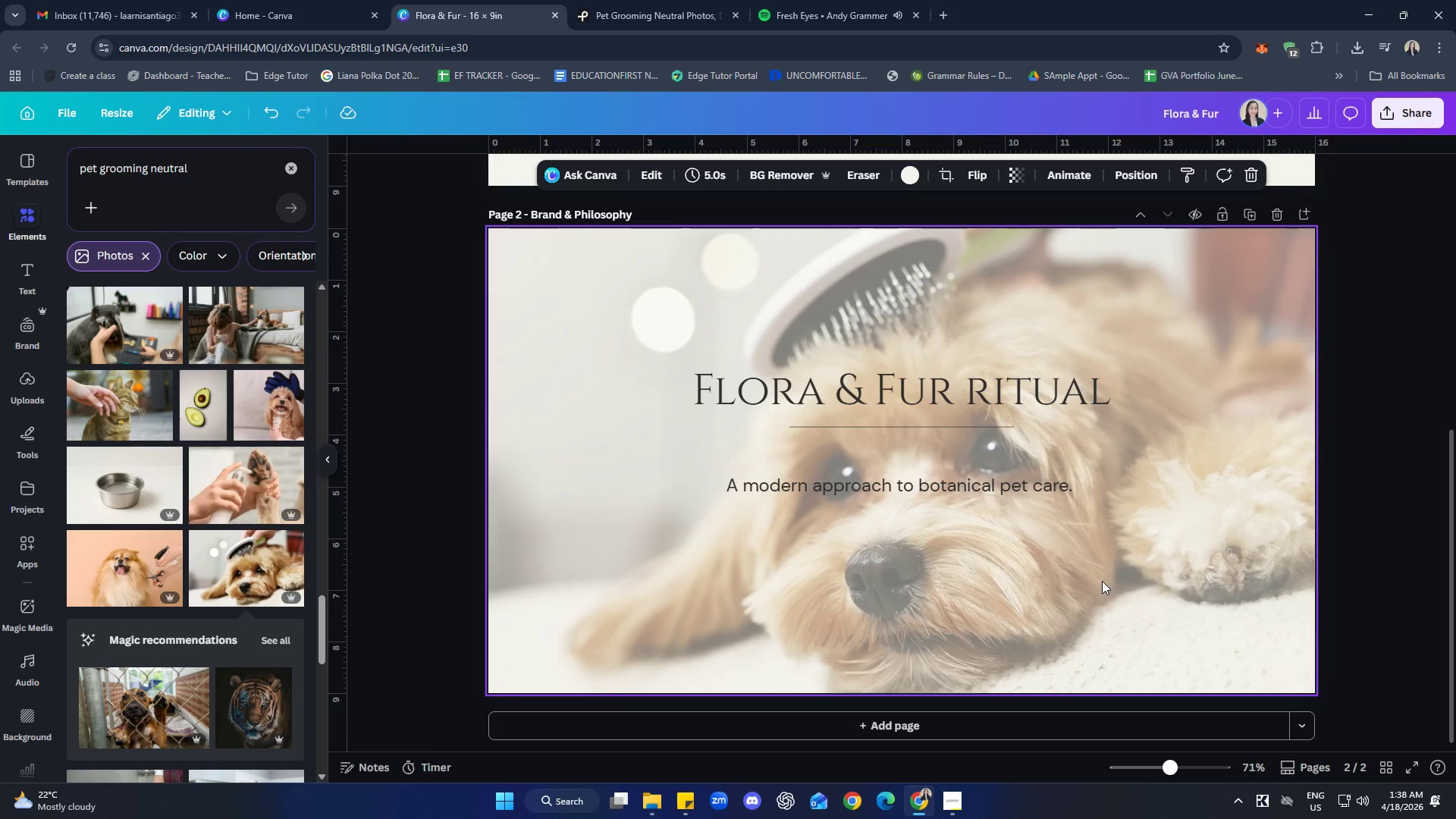 
right_click([1102, 581])
 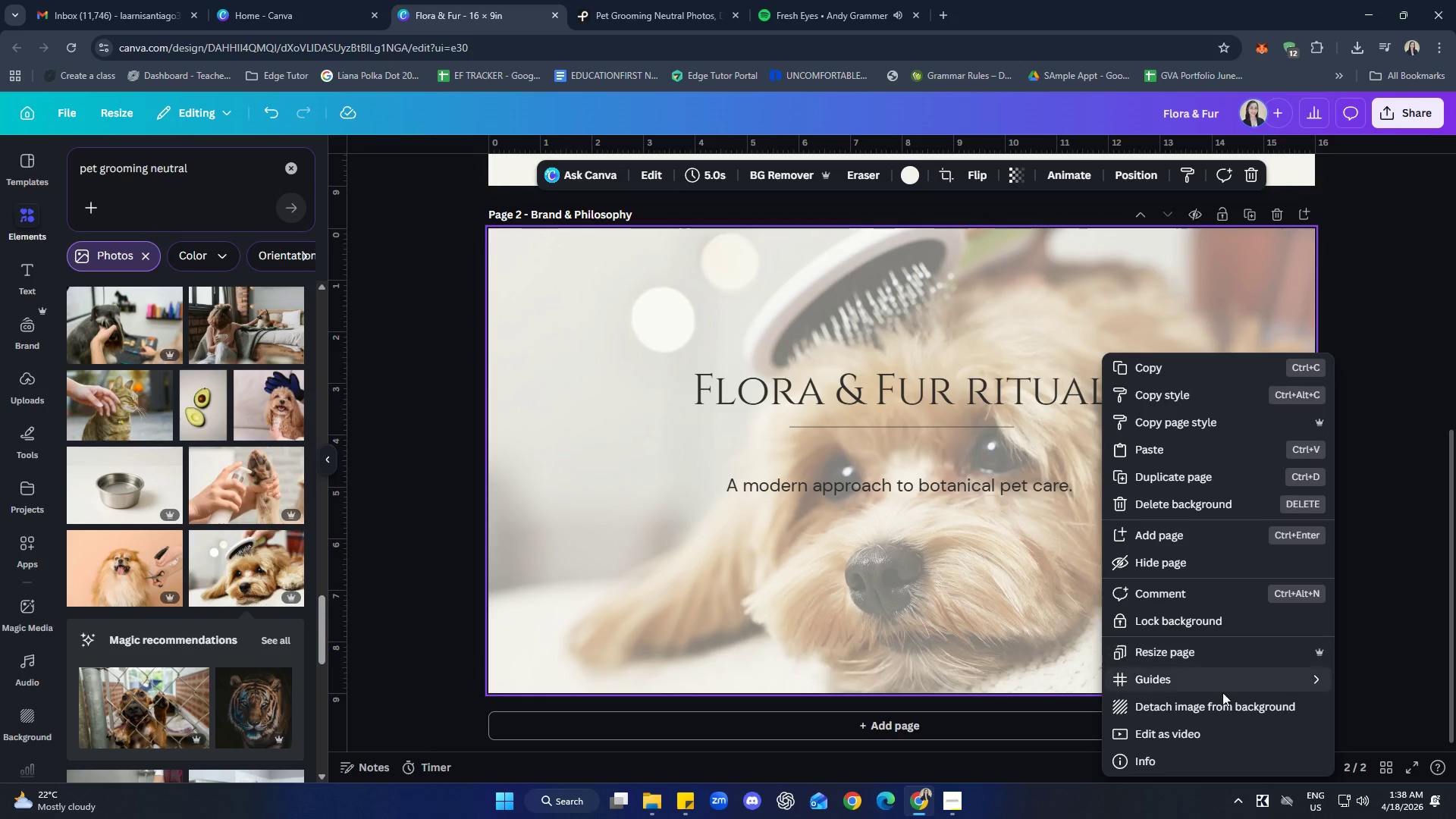 
left_click([1221, 714])
 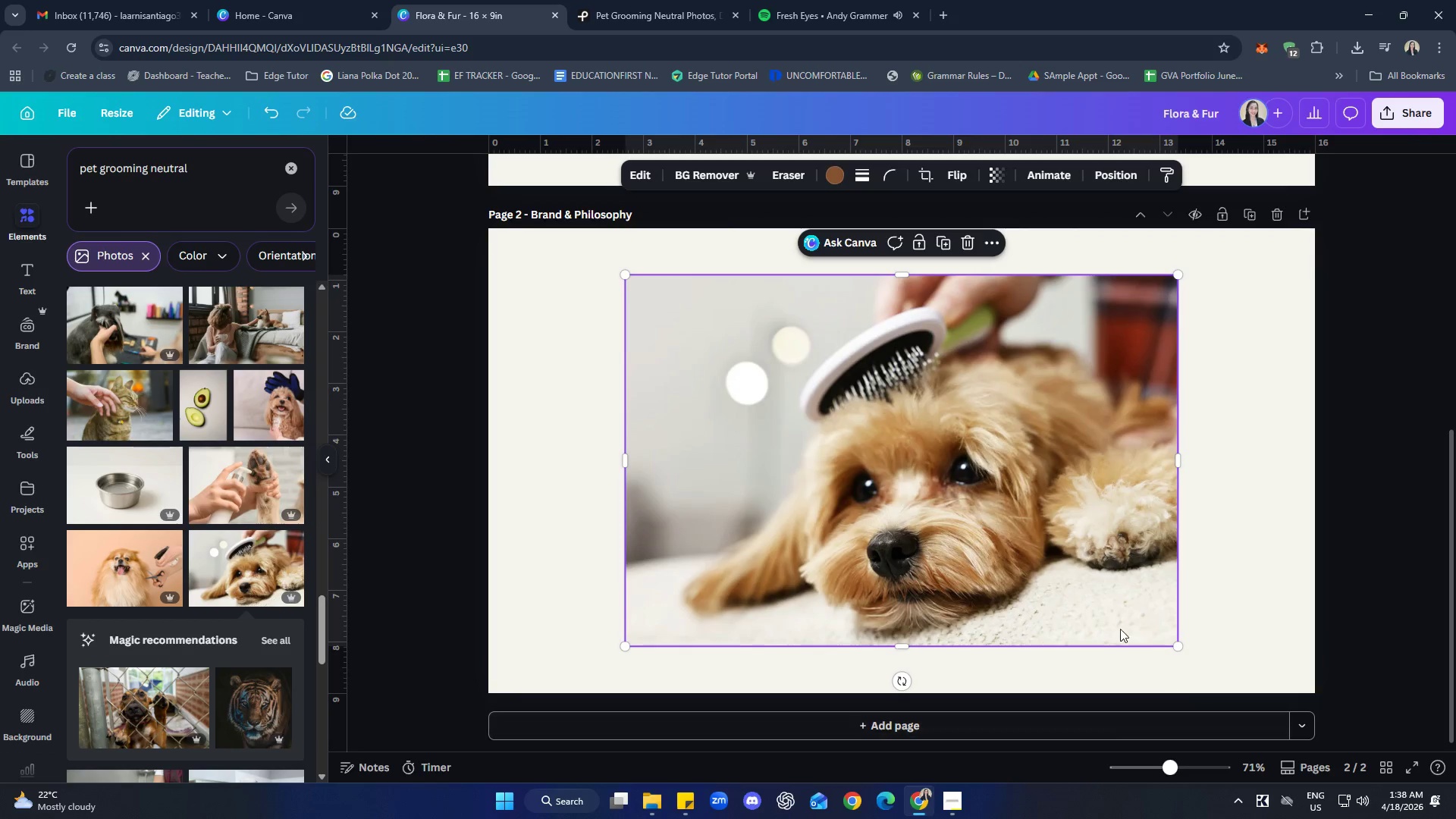 
left_click_drag(start_coordinate=[1036, 542], to_coordinate=[1094, 559])
 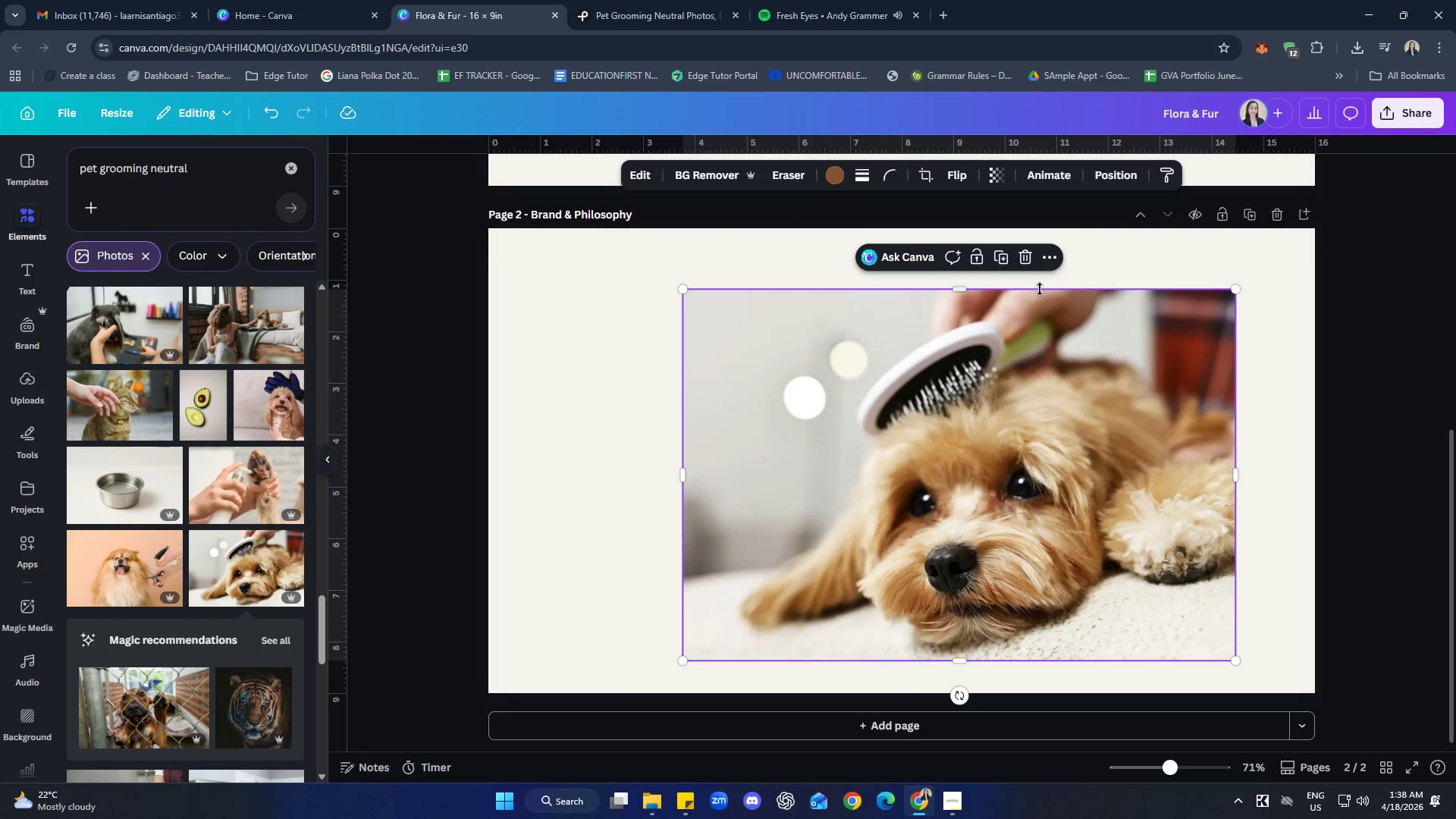 
left_click([1026, 255])
 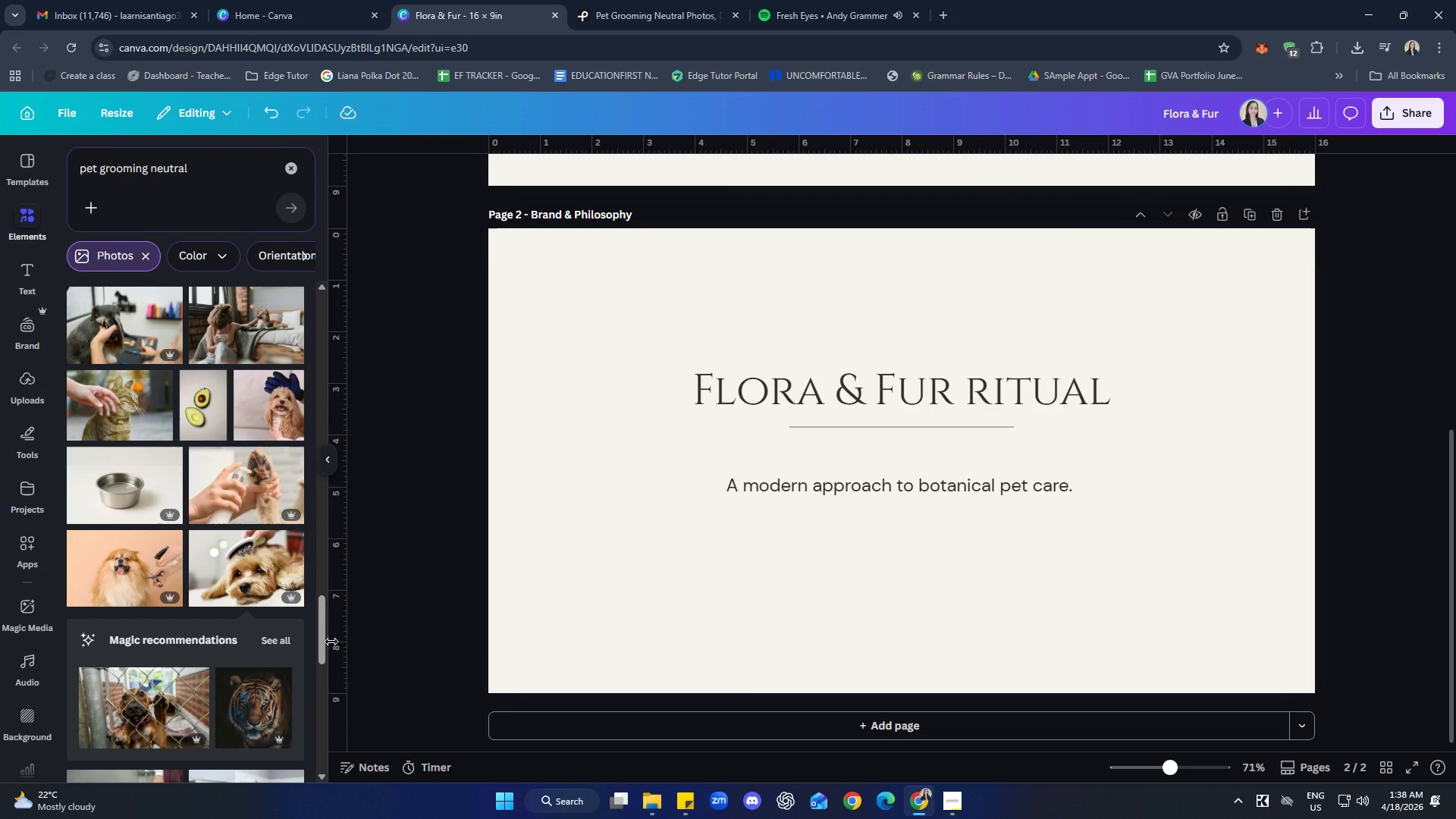 
scroll: coordinate [236, 598], scroll_direction: down, amount: 6.0
 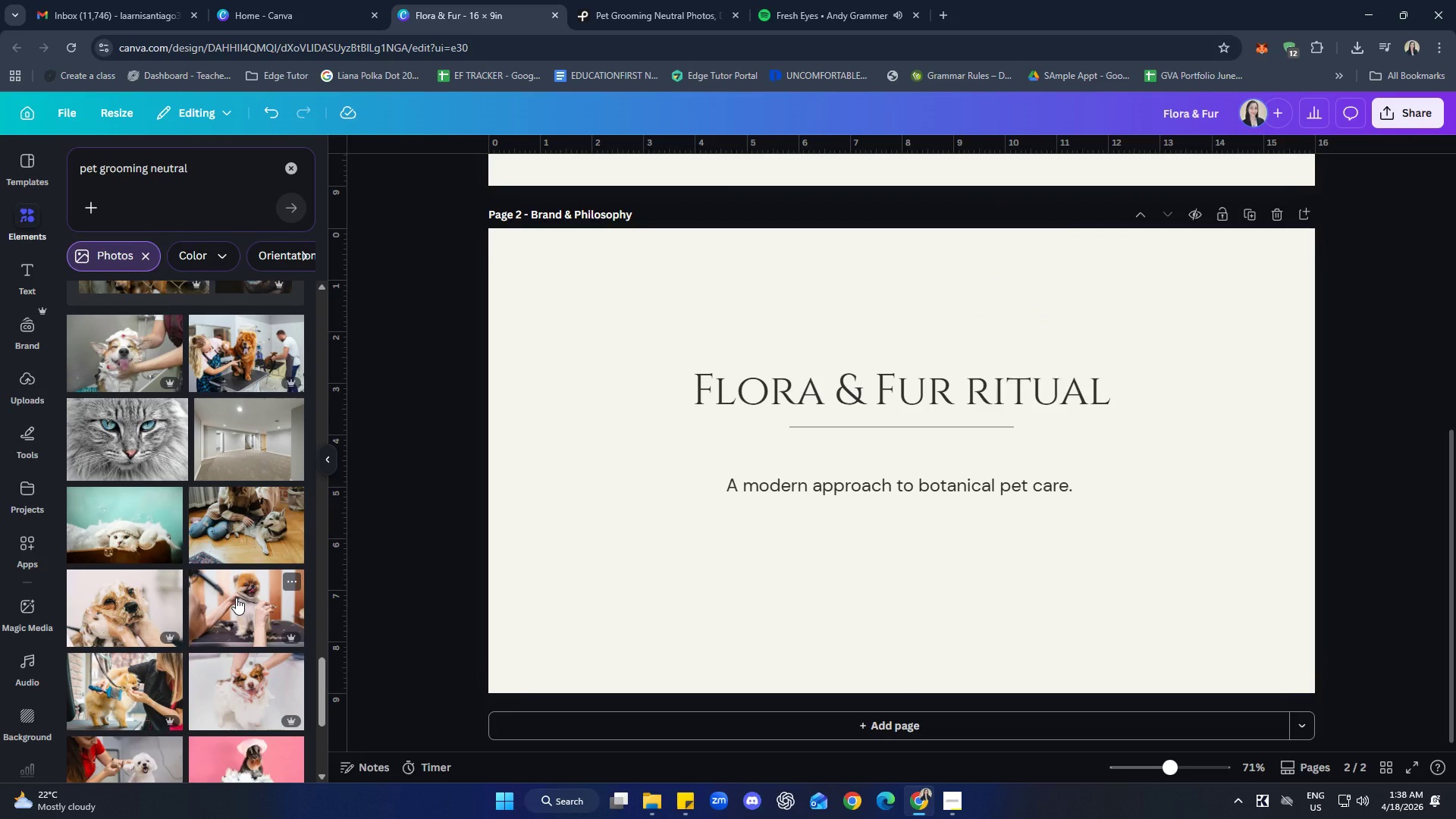 
scroll: coordinate [250, 633], scroll_direction: up, amount: 5.0
 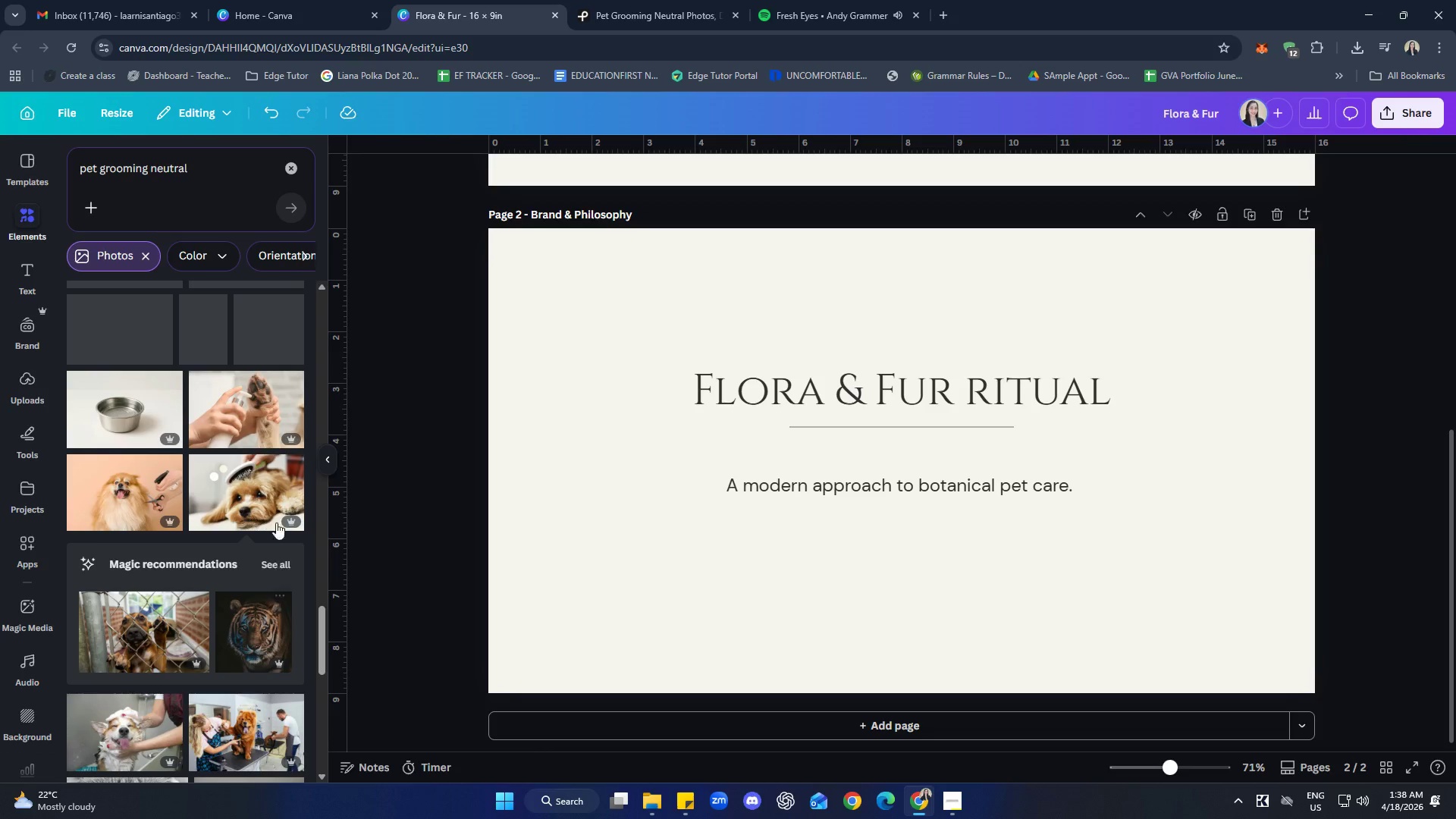 
left_click([265, 501])
 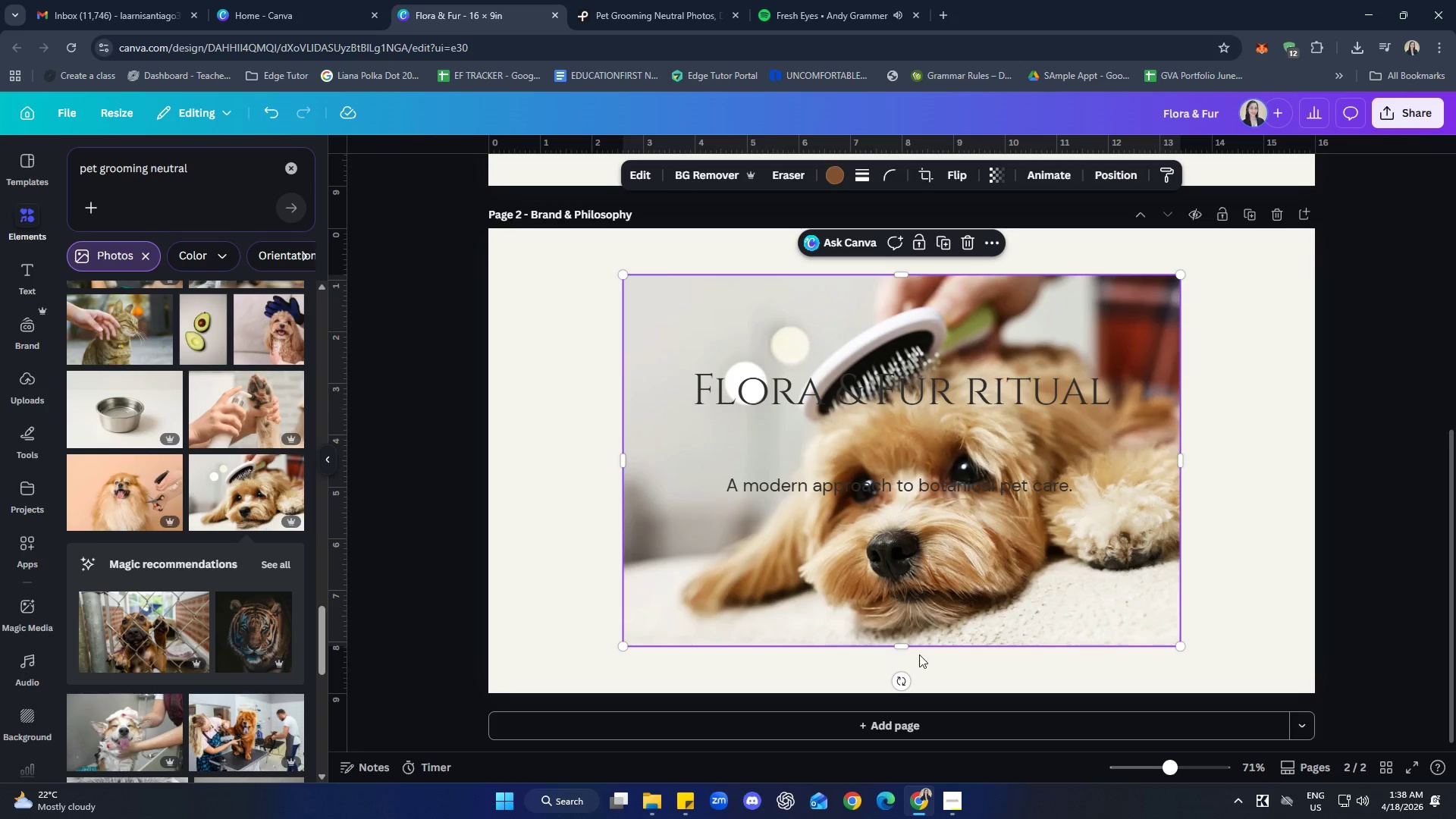 
left_click_drag(start_coordinate=[882, 579], to_coordinate=[1014, 623])
 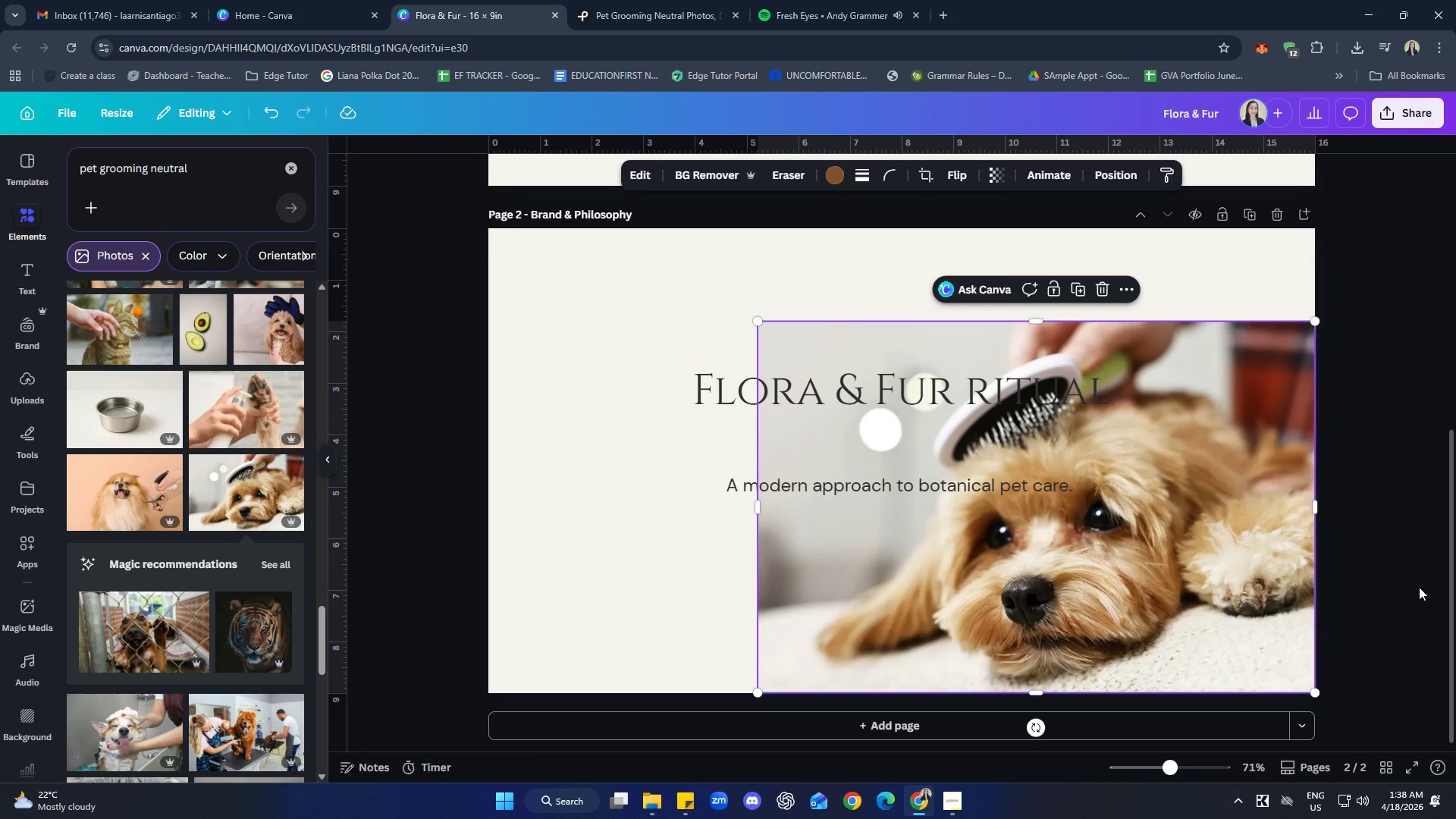 
left_click([1443, 585])
 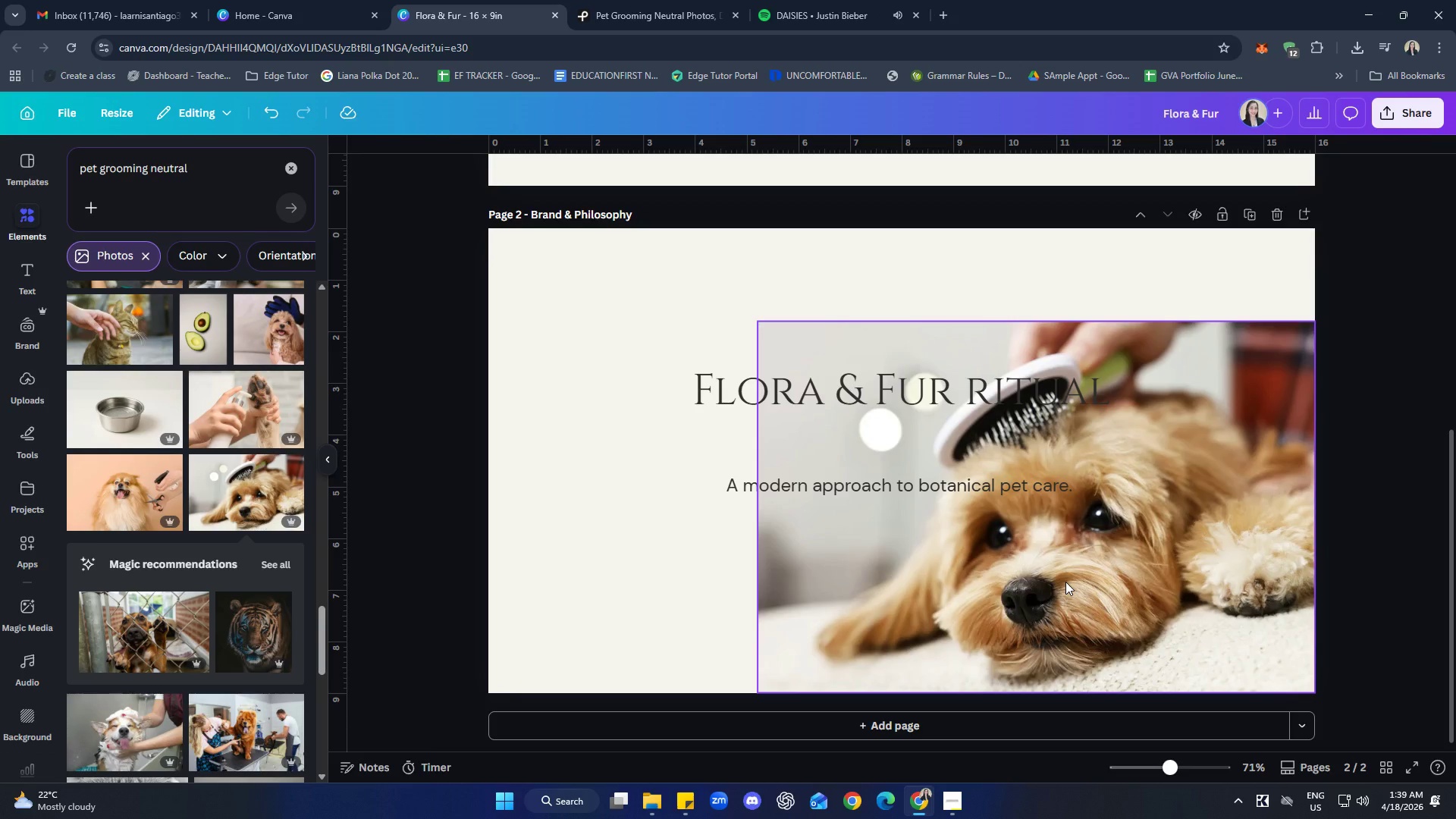 
wait(25.38)
 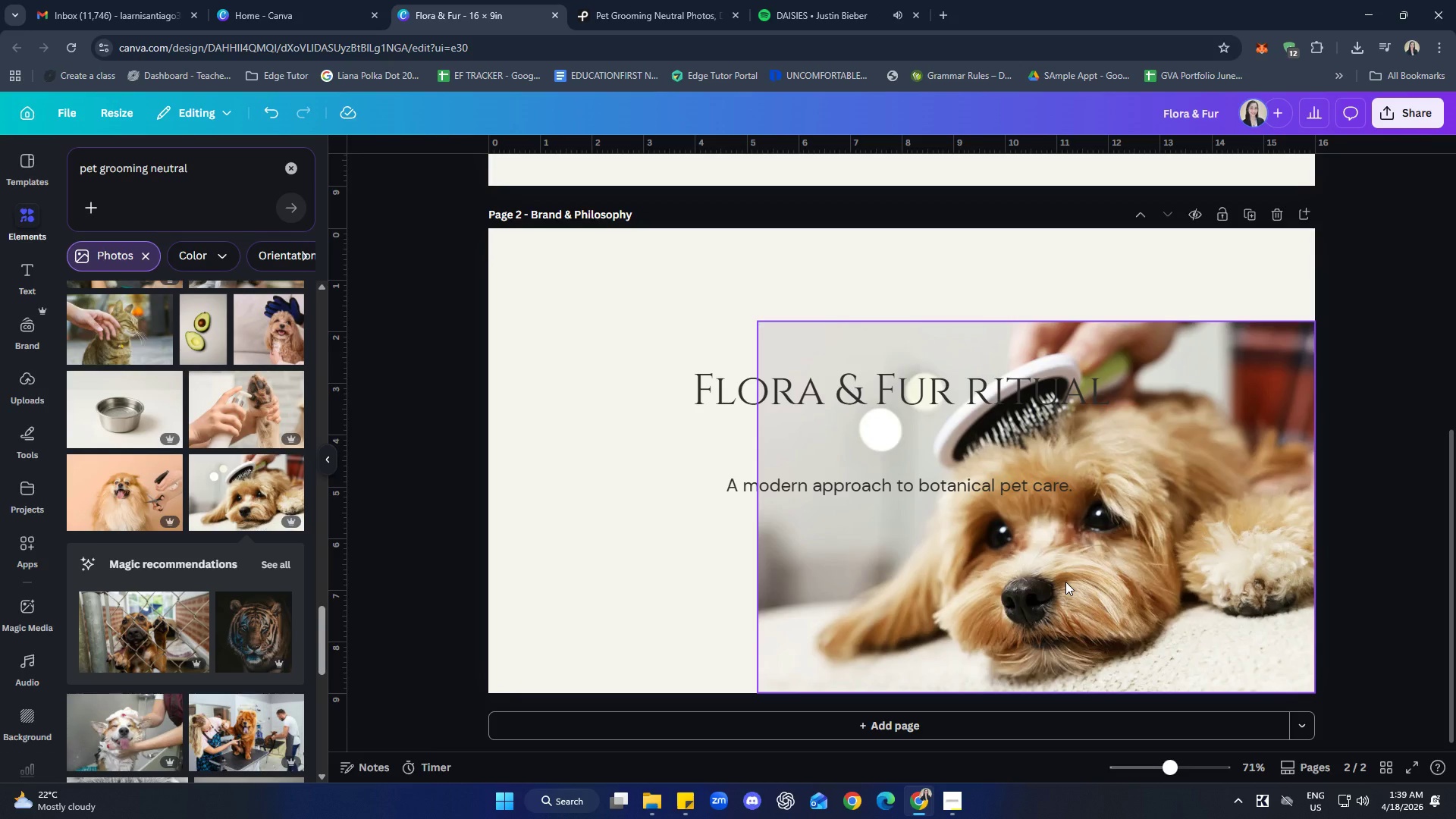 
left_click([989, 366])
 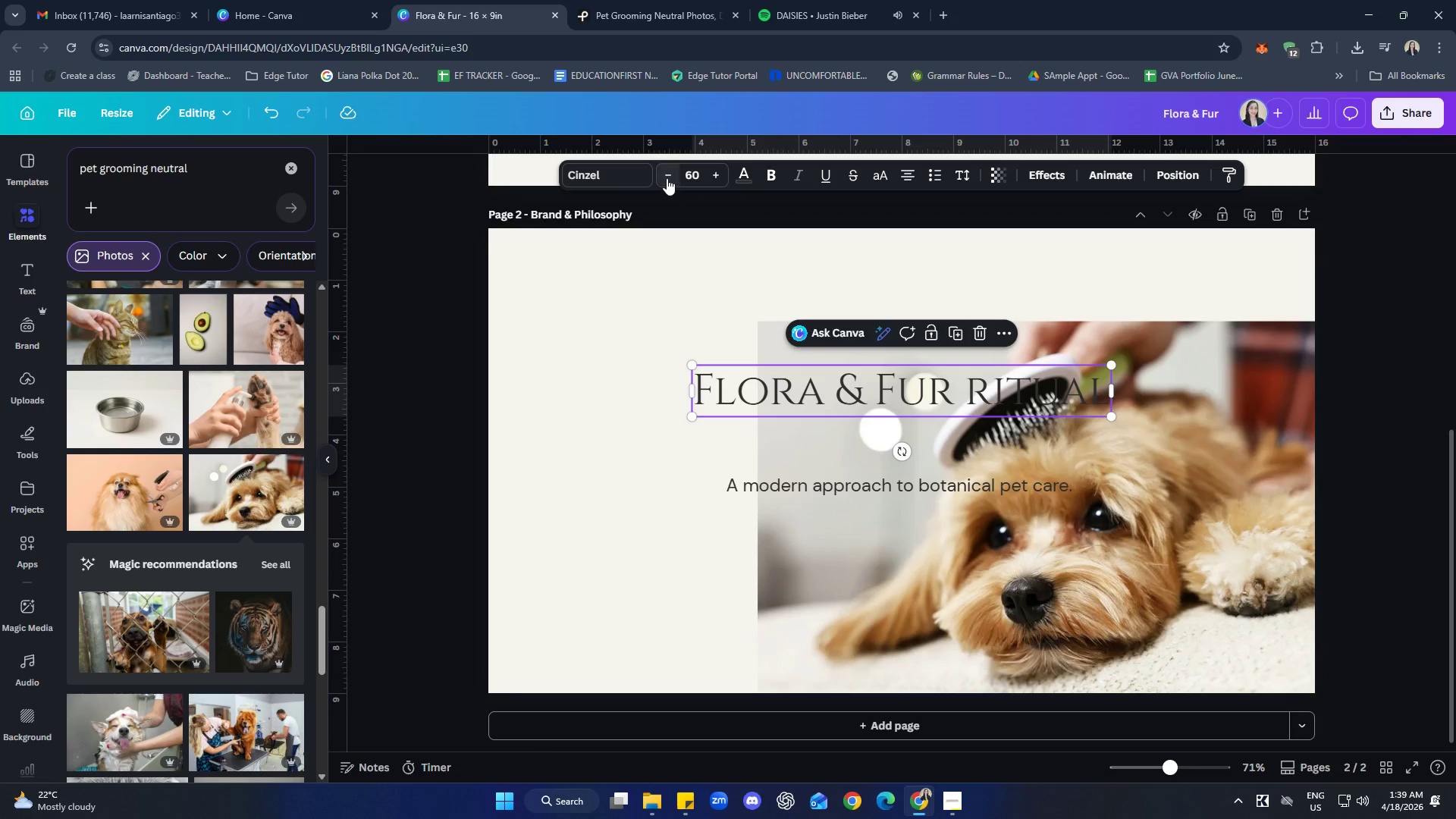 
double_click([667, 178])
 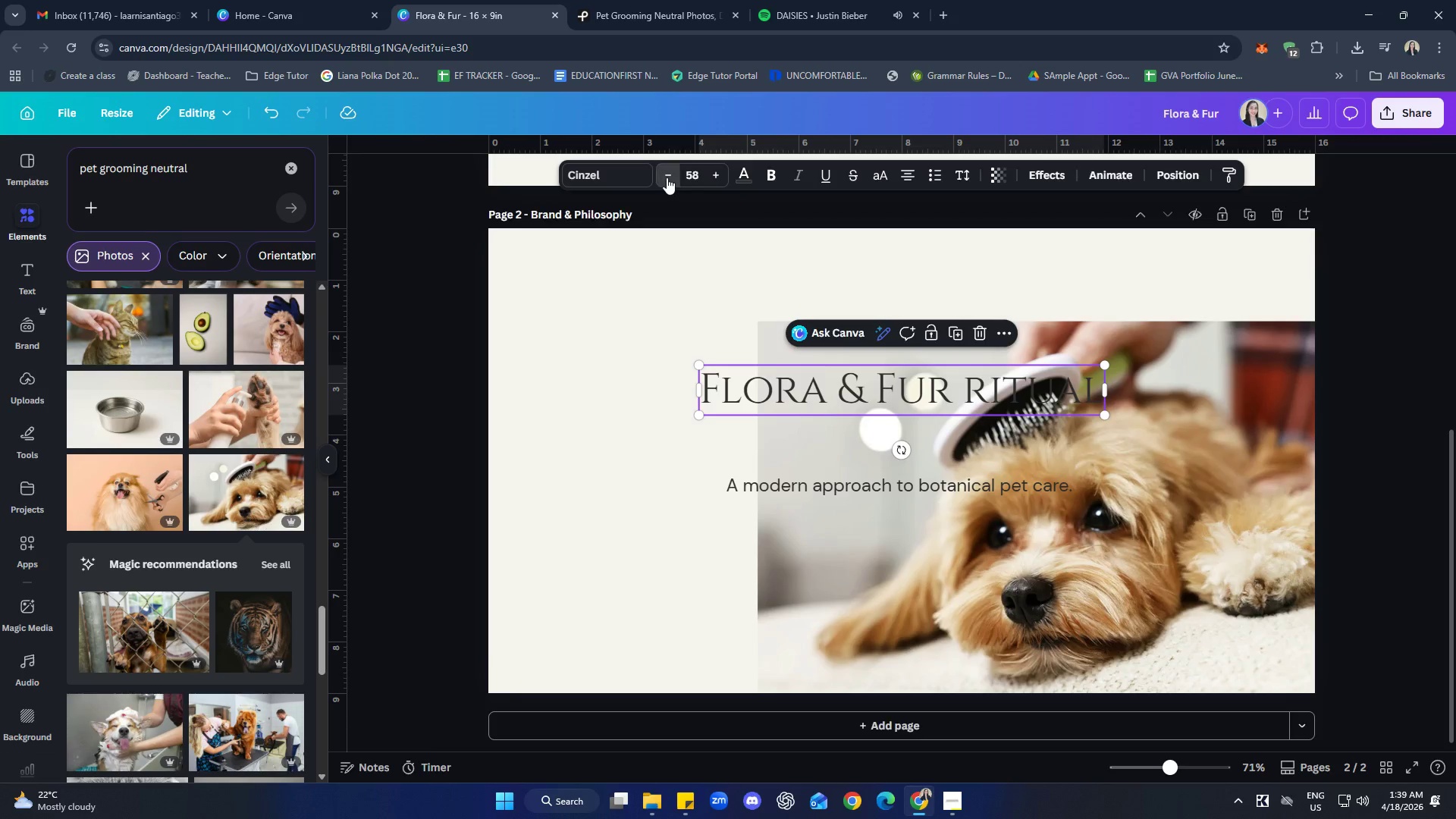 
triple_click([667, 177])
 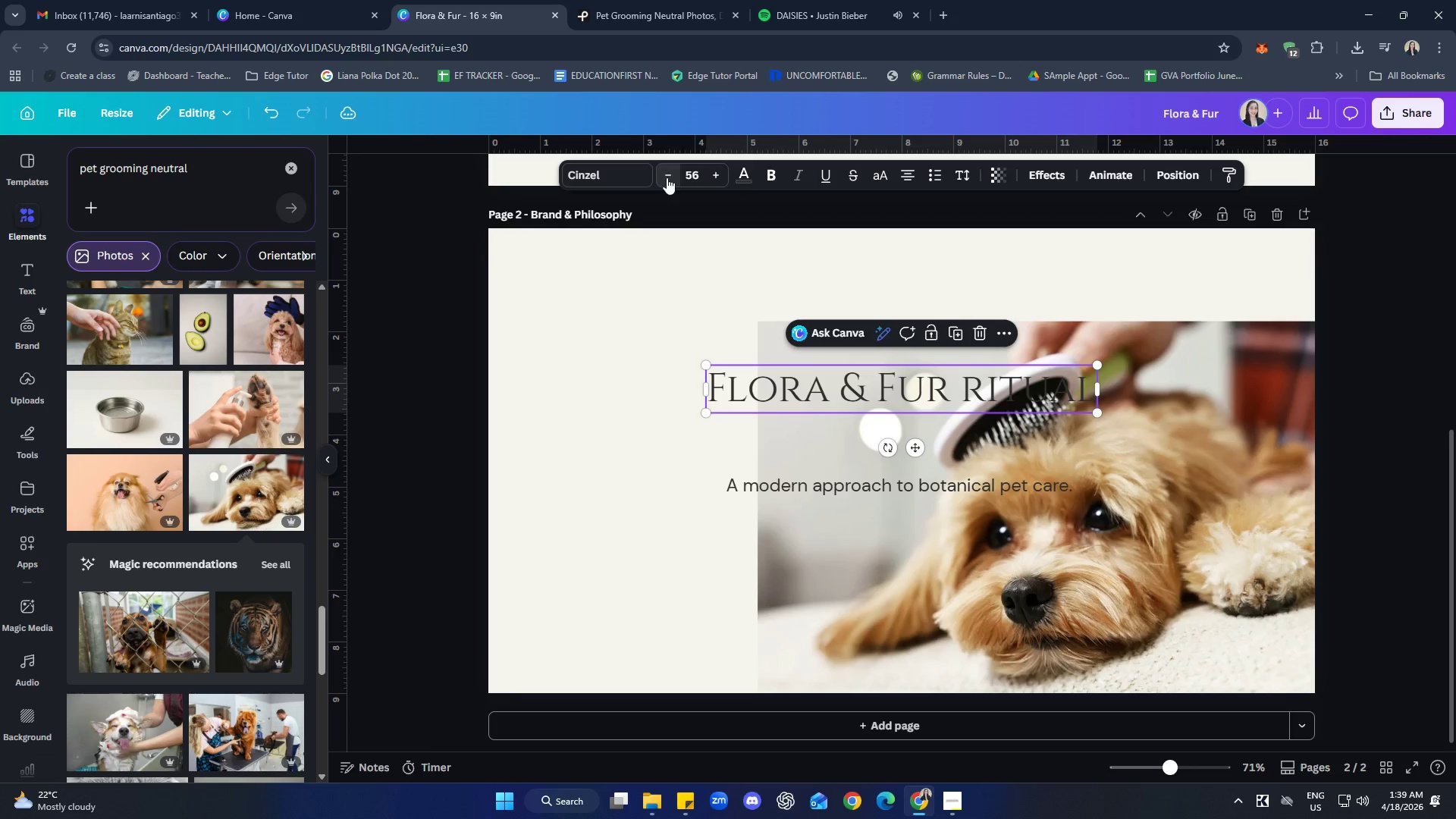 
triple_click([667, 177])
 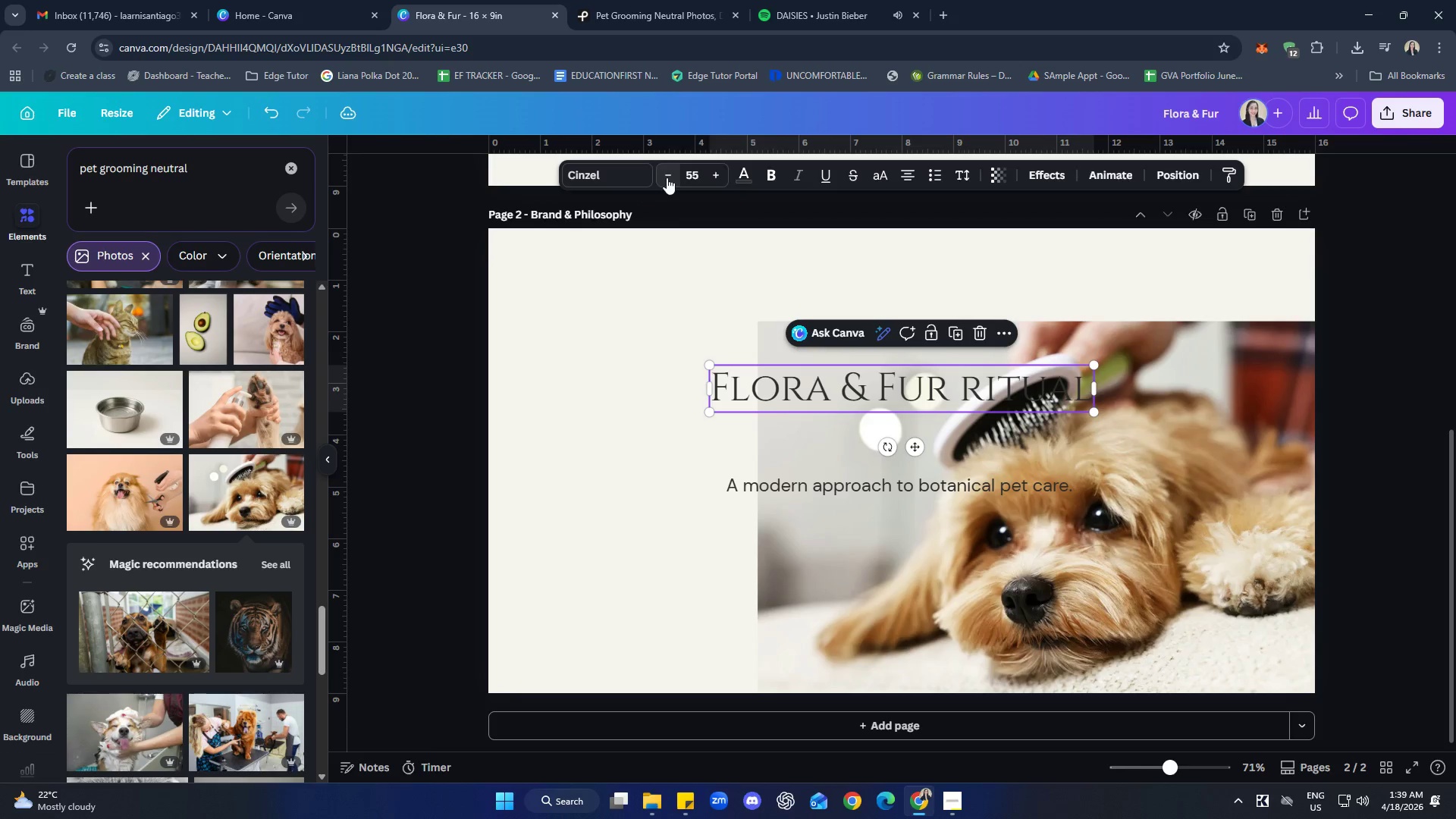 
triple_click([667, 177])
 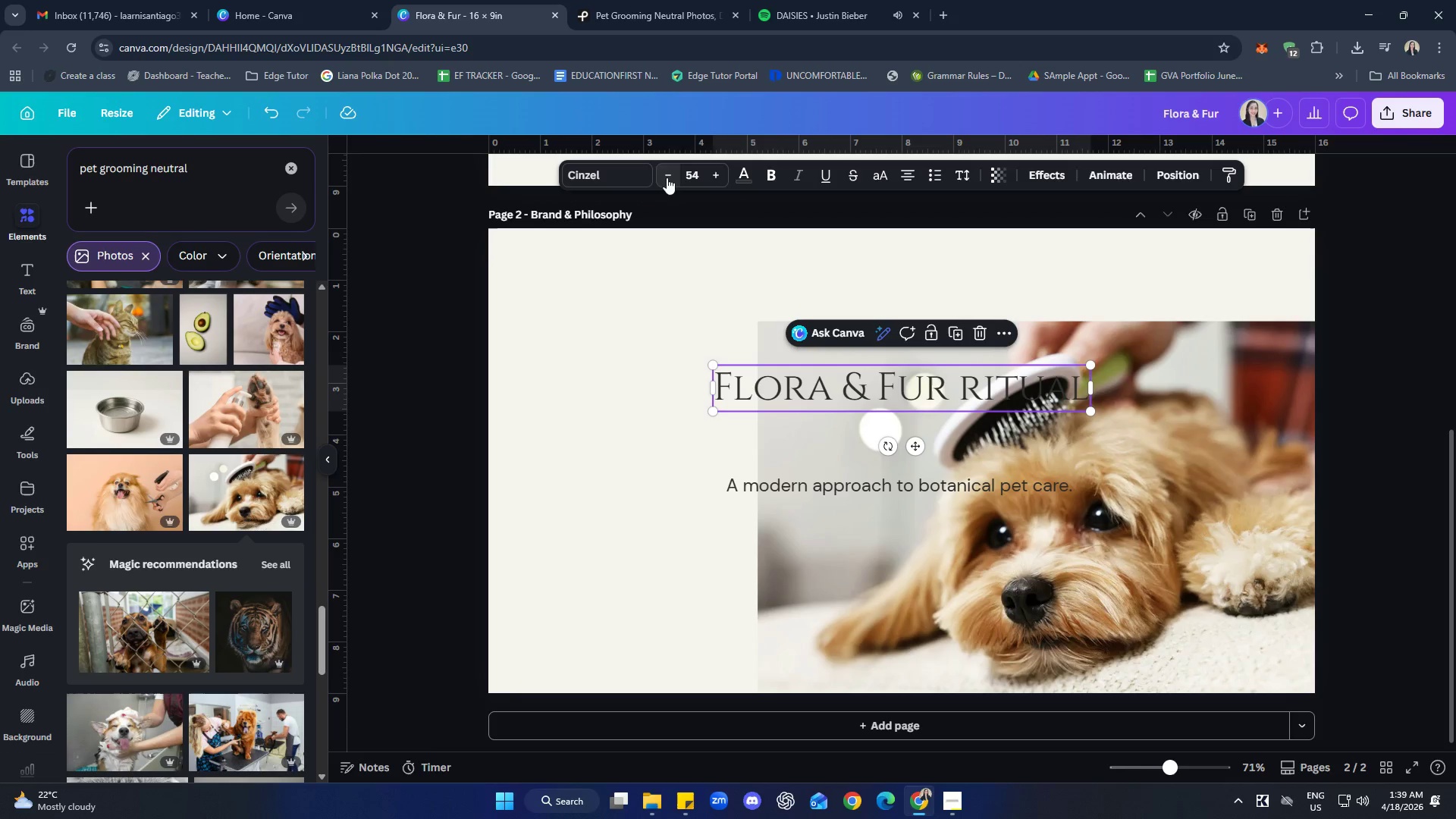 
left_click([667, 177])
 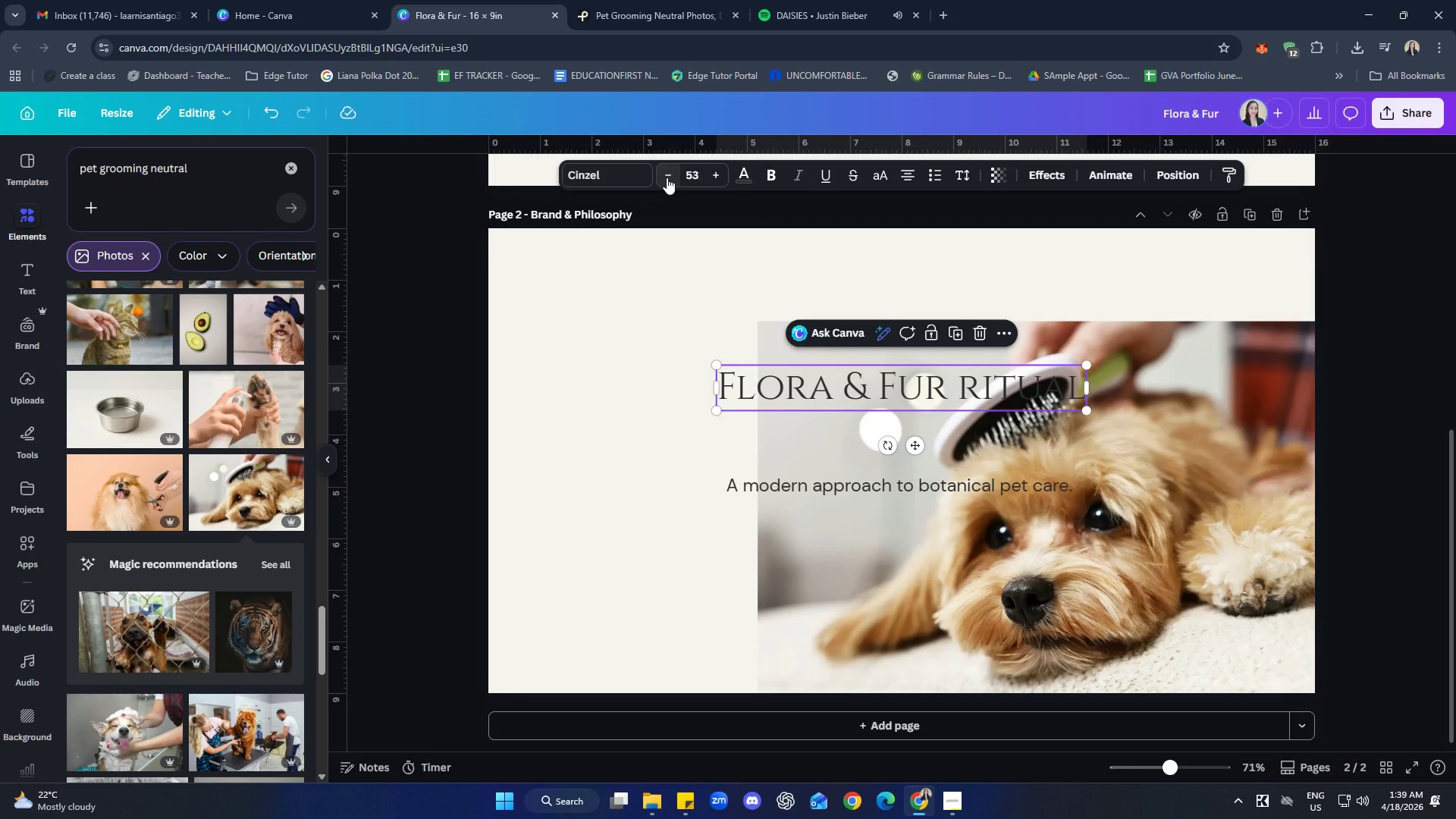 
left_click([667, 177])
 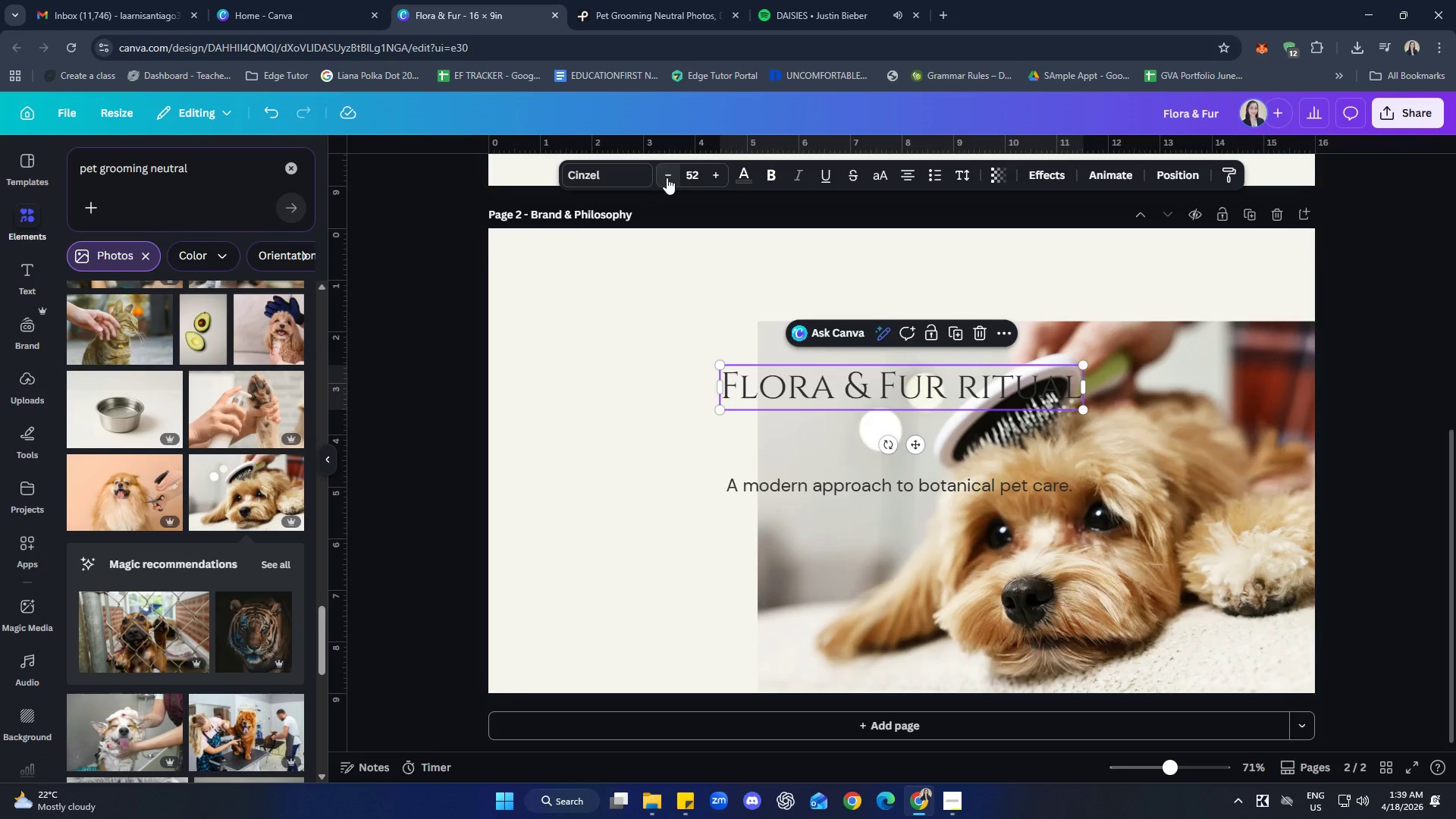 
left_click([667, 177])
 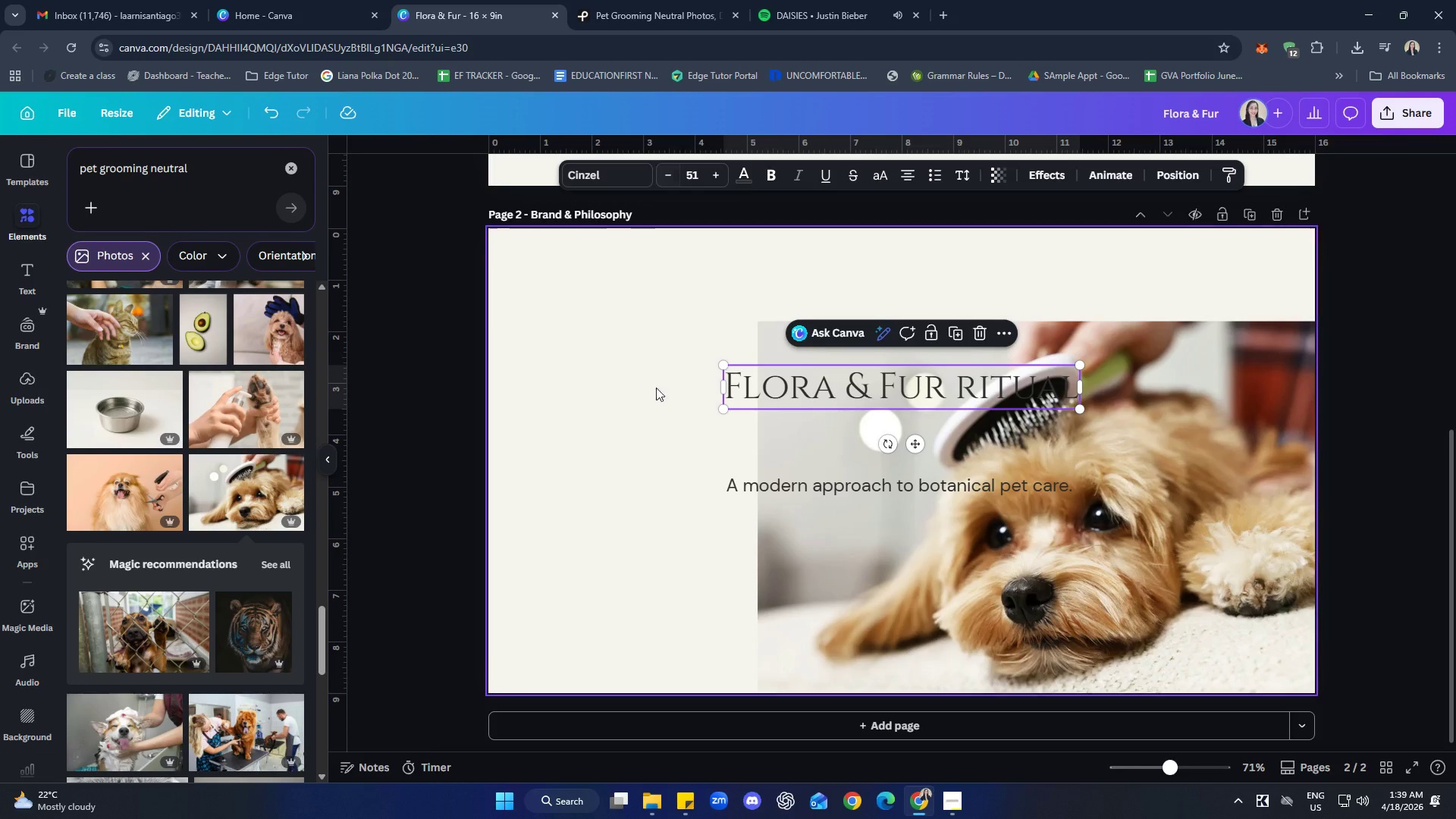 
left_click([633, 475])
 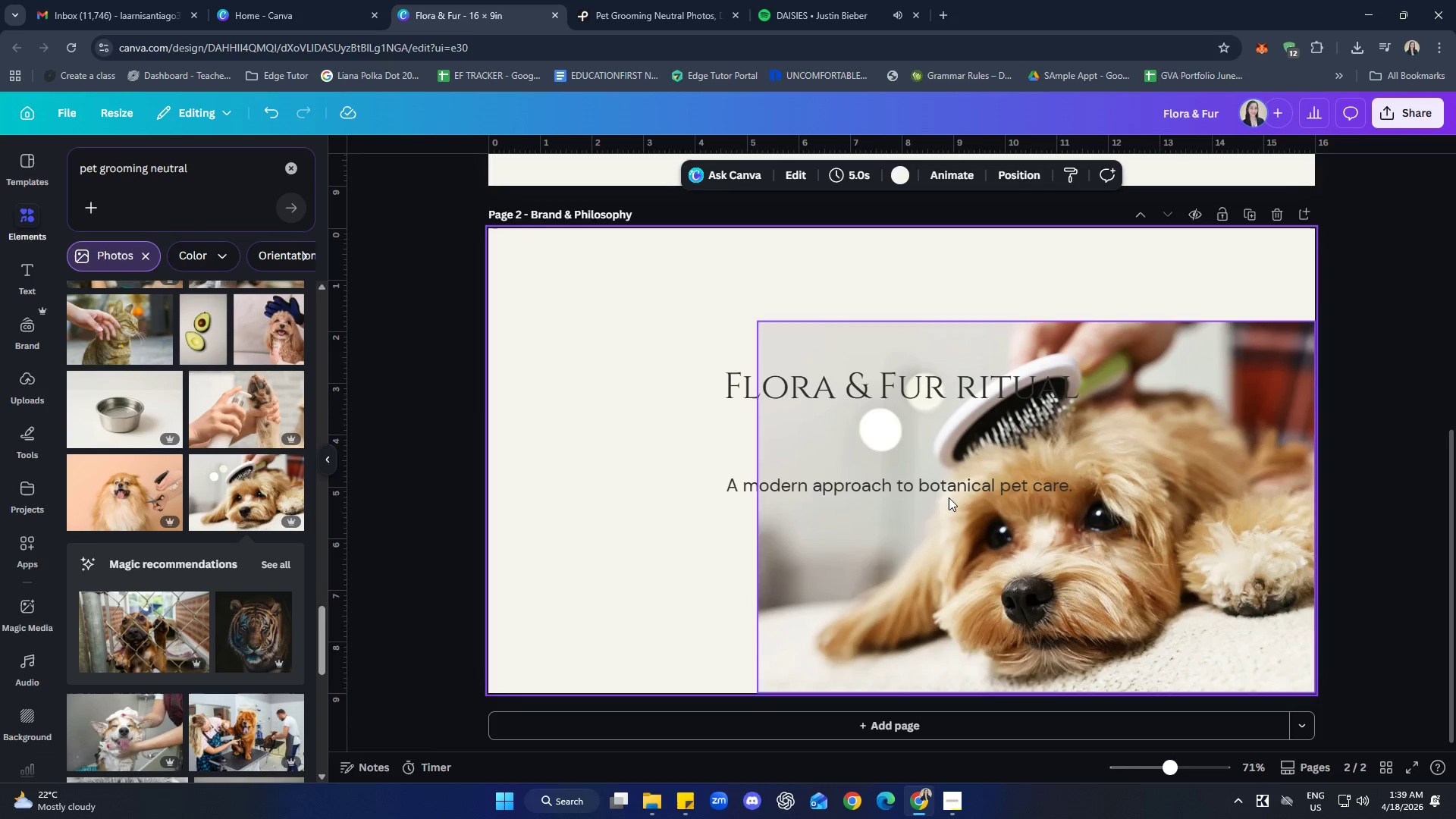 
left_click([951, 494])
 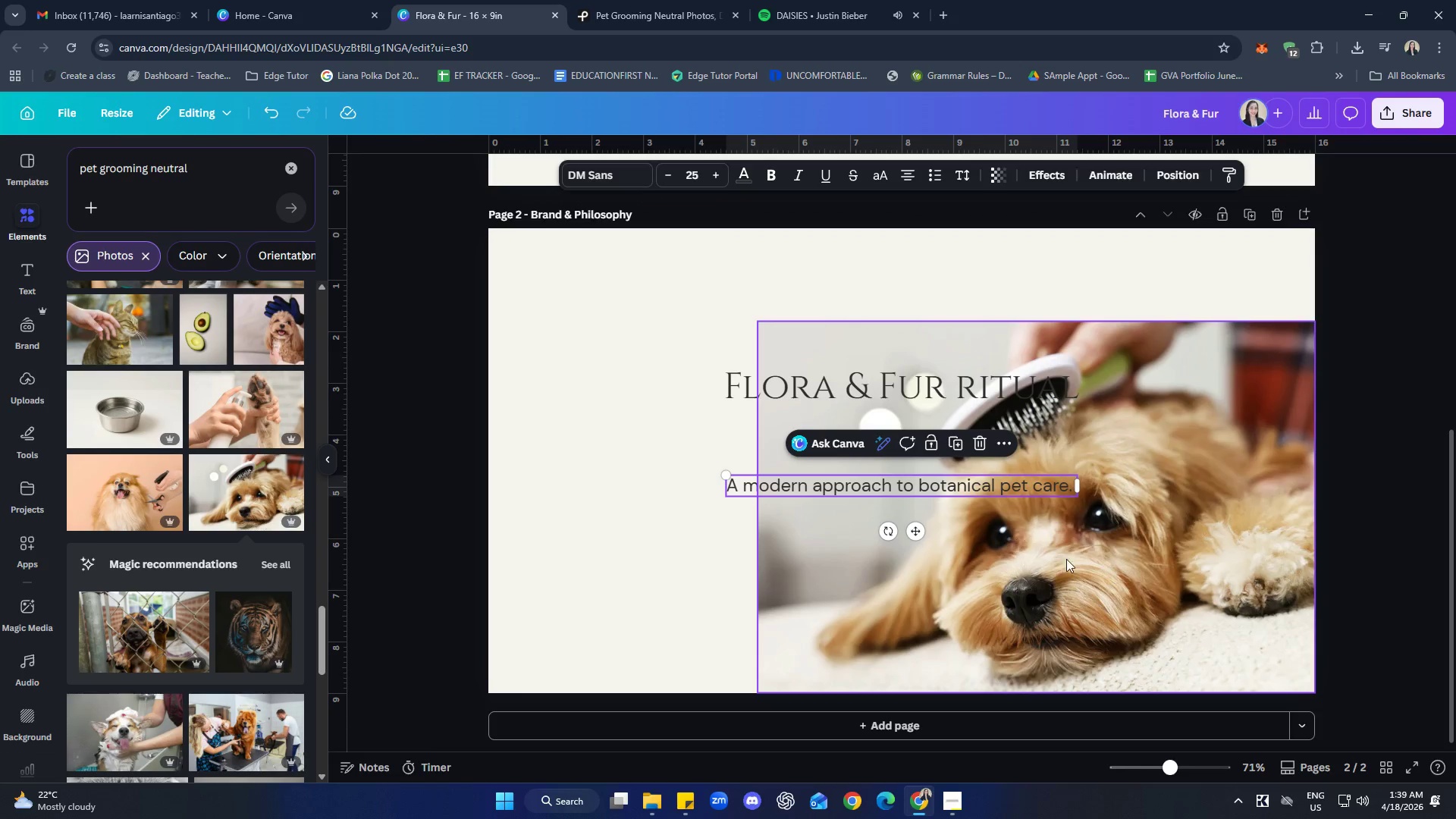 
left_click([1071, 551])
 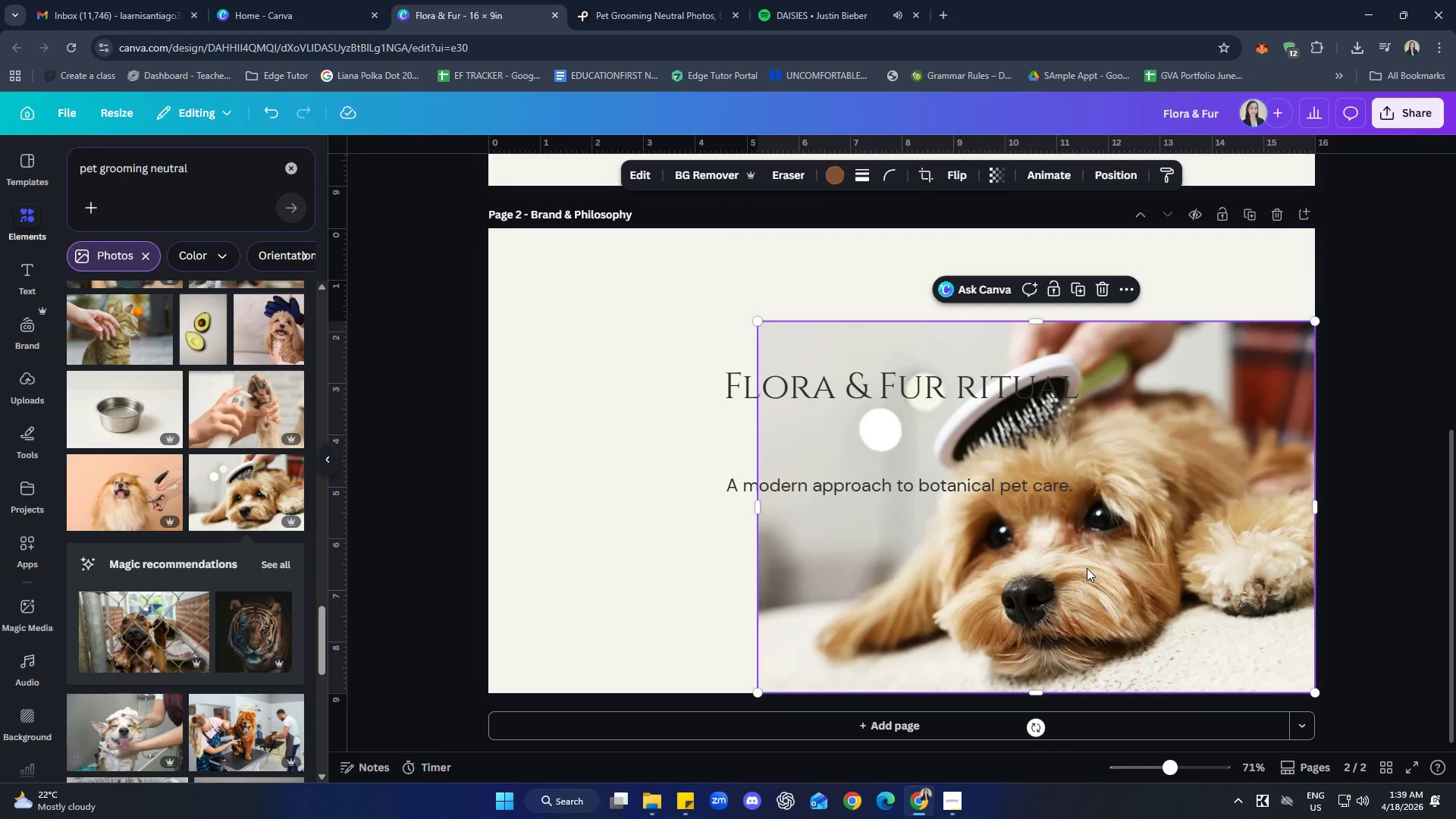 
right_click([1081, 566])
 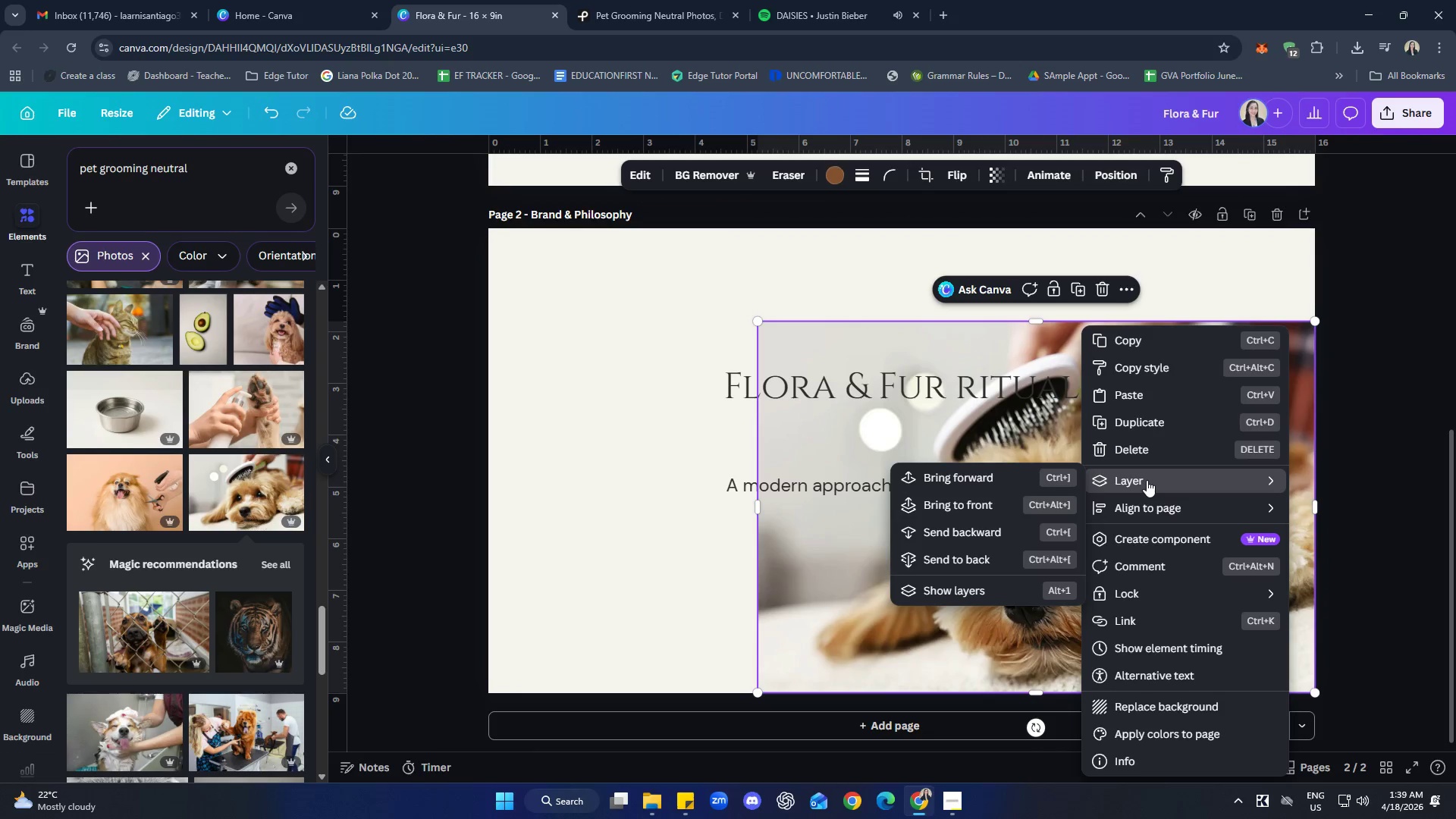 
left_click([985, 558])
 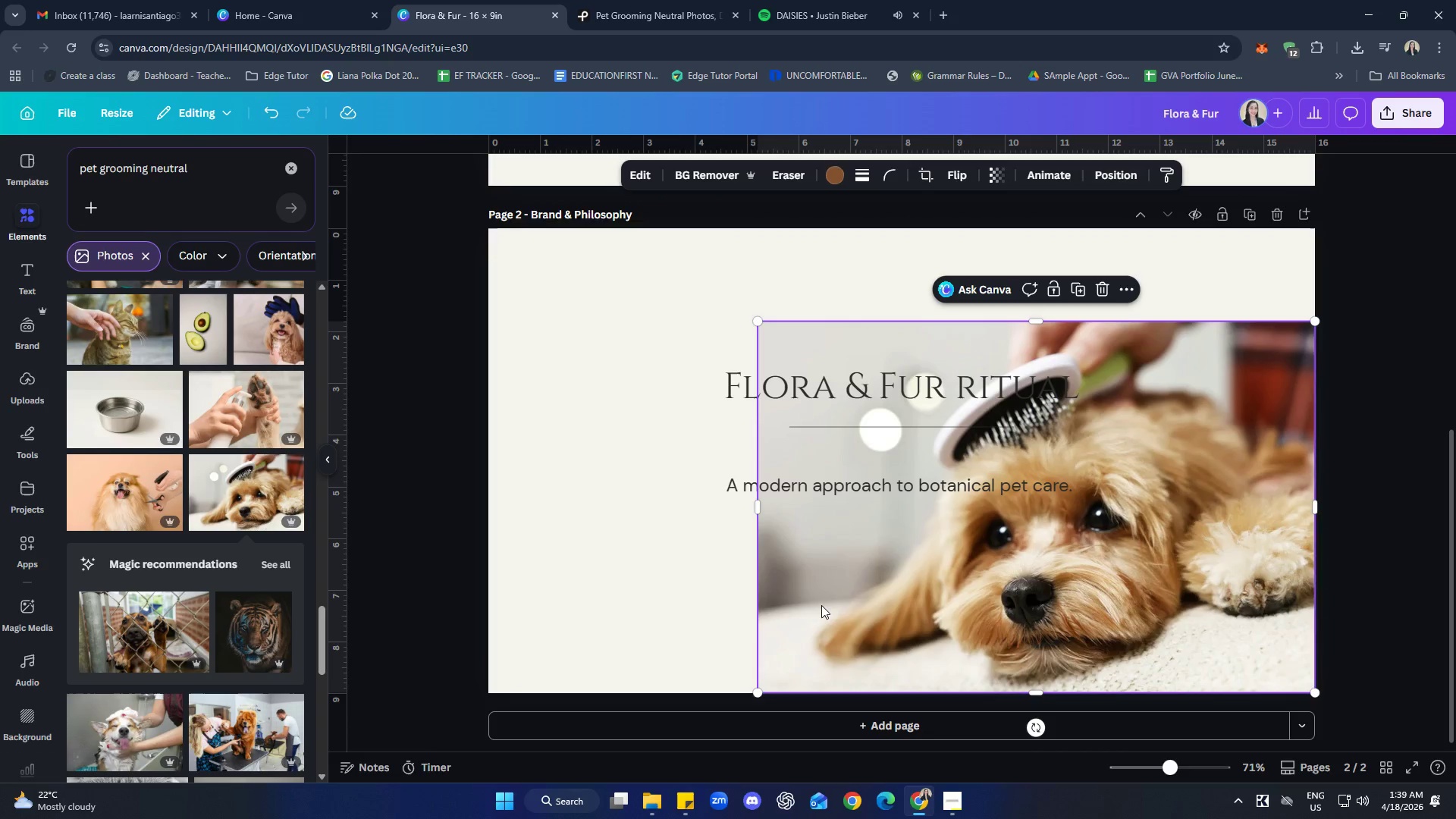 
left_click([665, 548])
 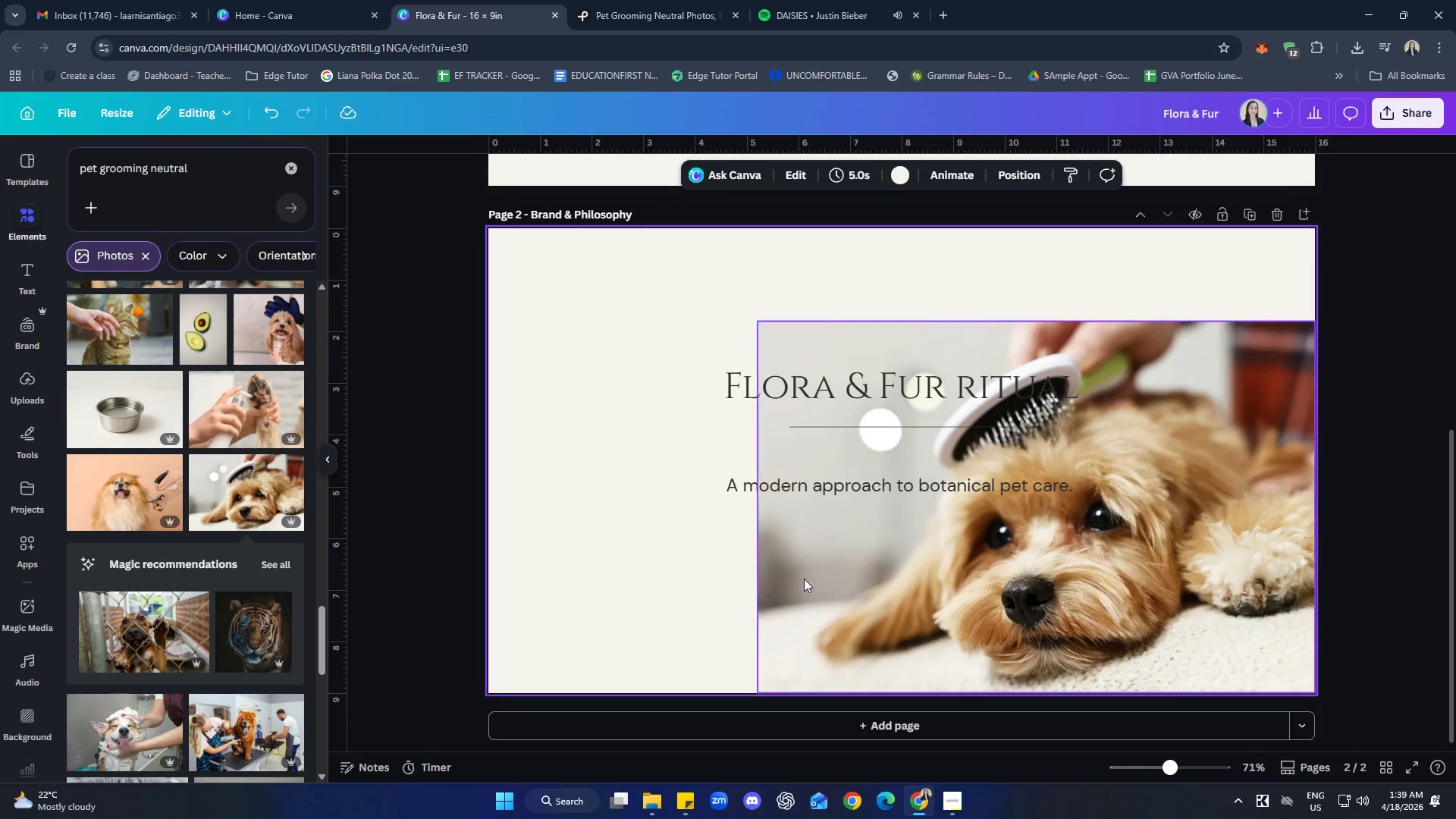 
left_click([940, 590])
 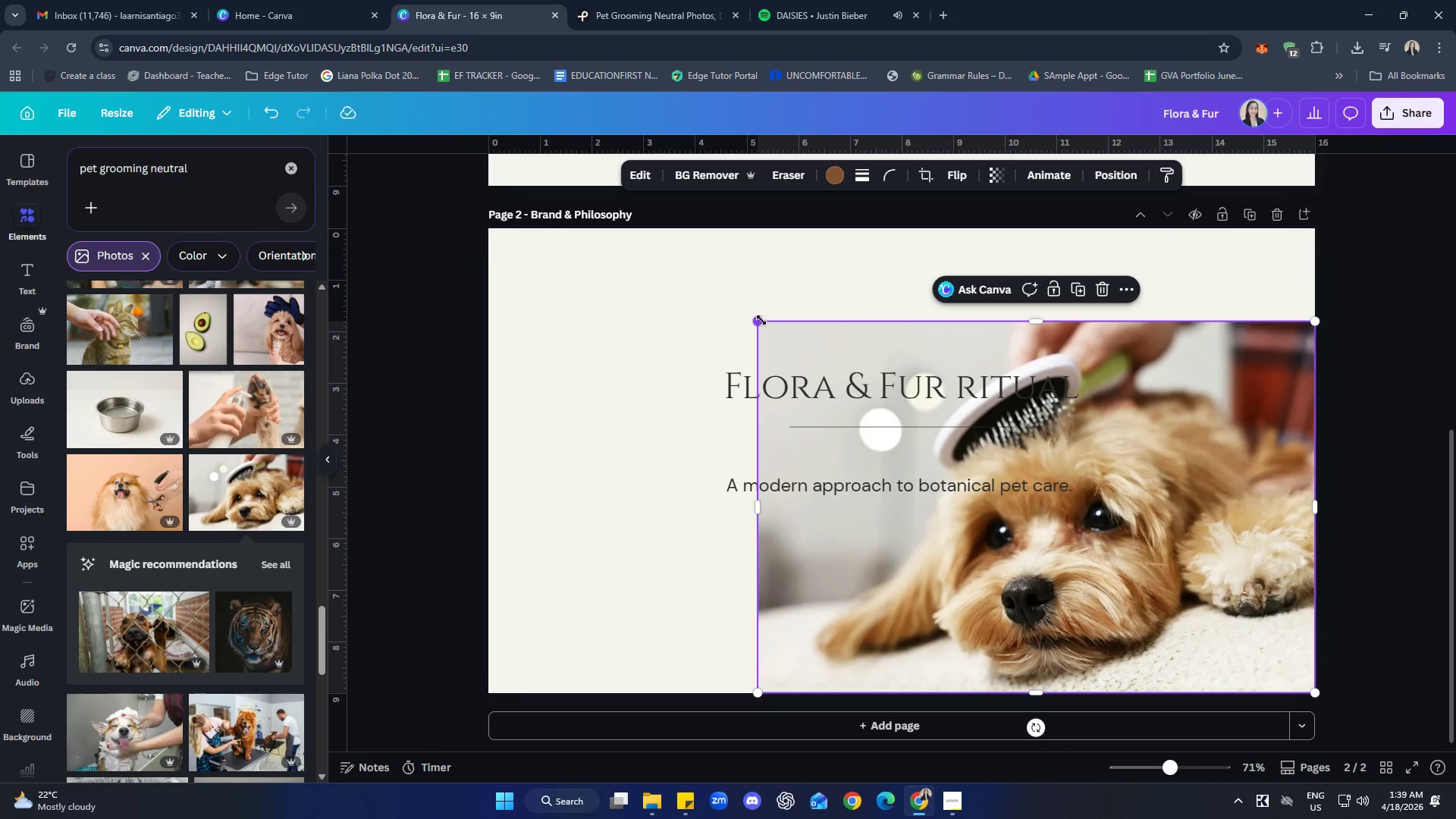 
left_click_drag(start_coordinate=[759, 320], to_coordinate=[962, 398])
 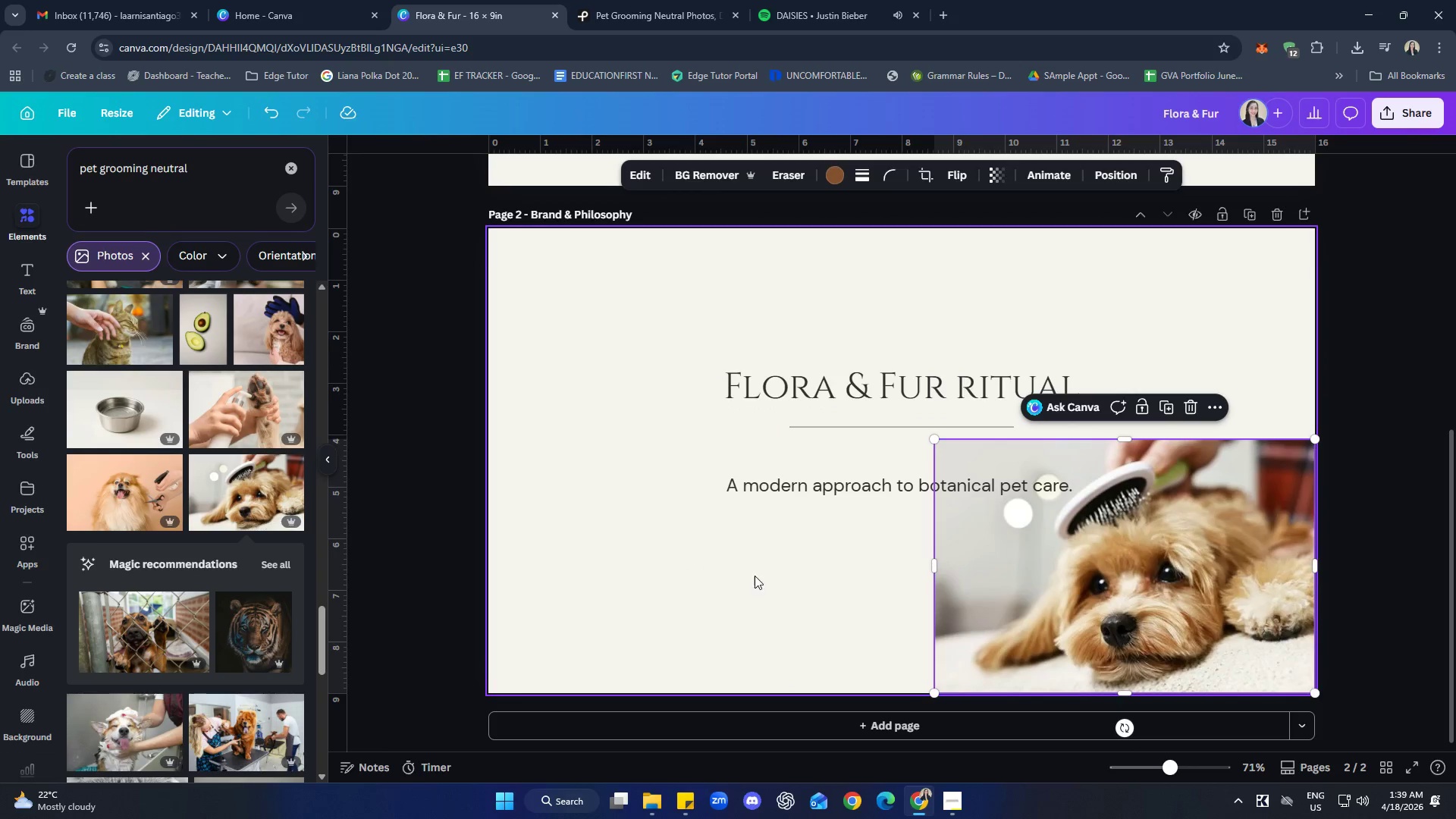 
left_click([752, 576])
 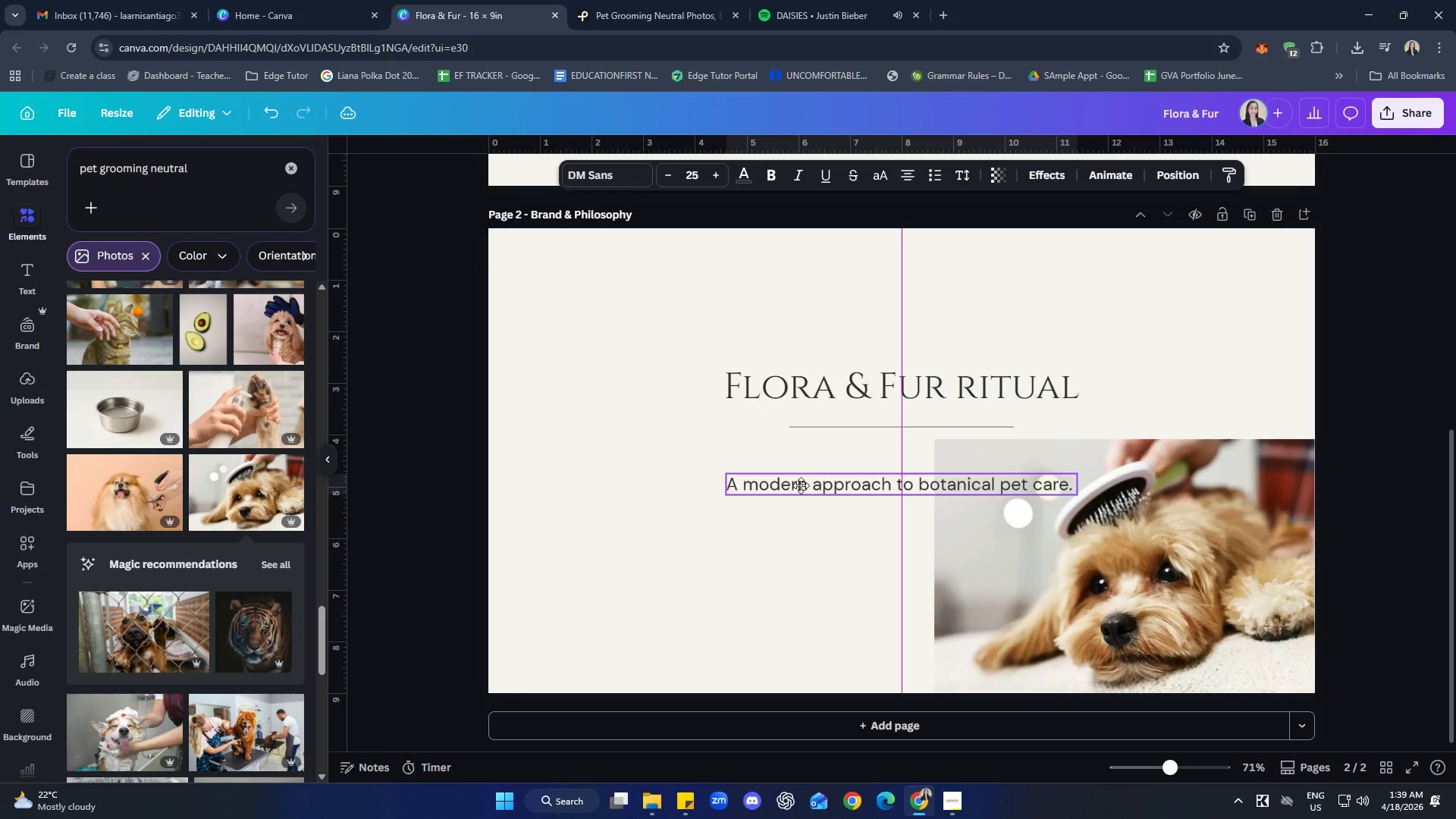 
left_click([710, 559])
 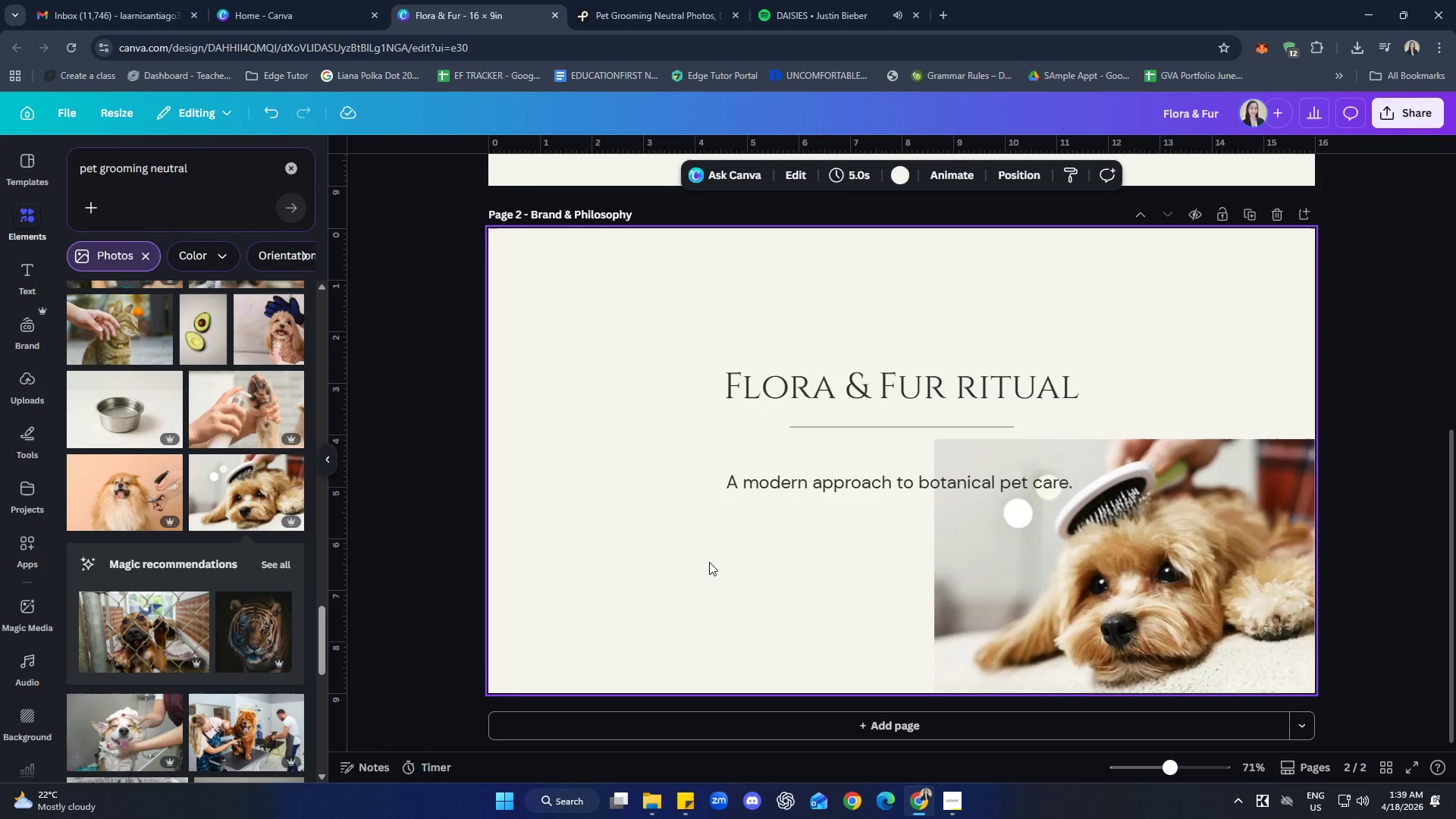 
wait(12.94)
 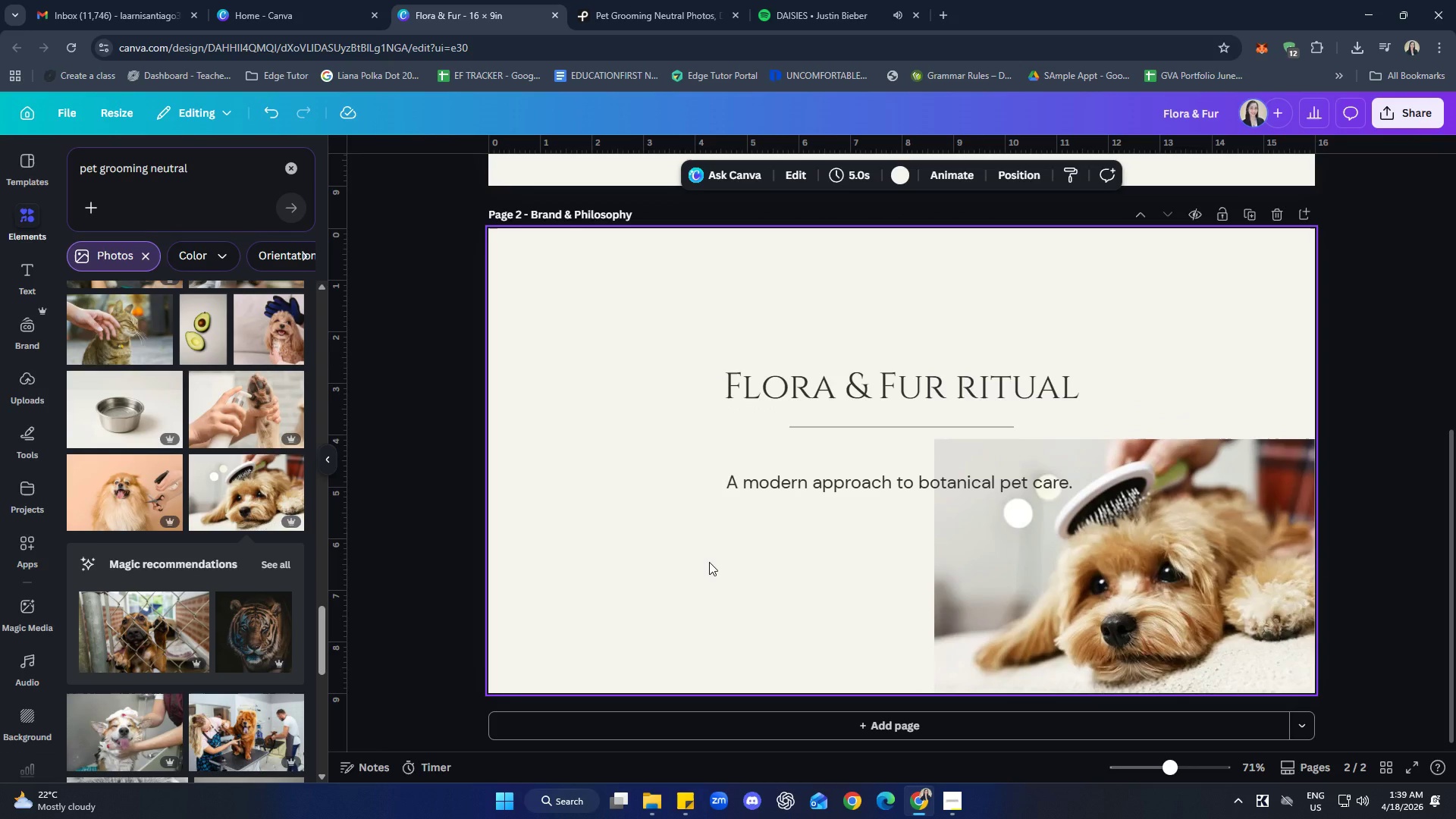 
left_click([1124, 654])
 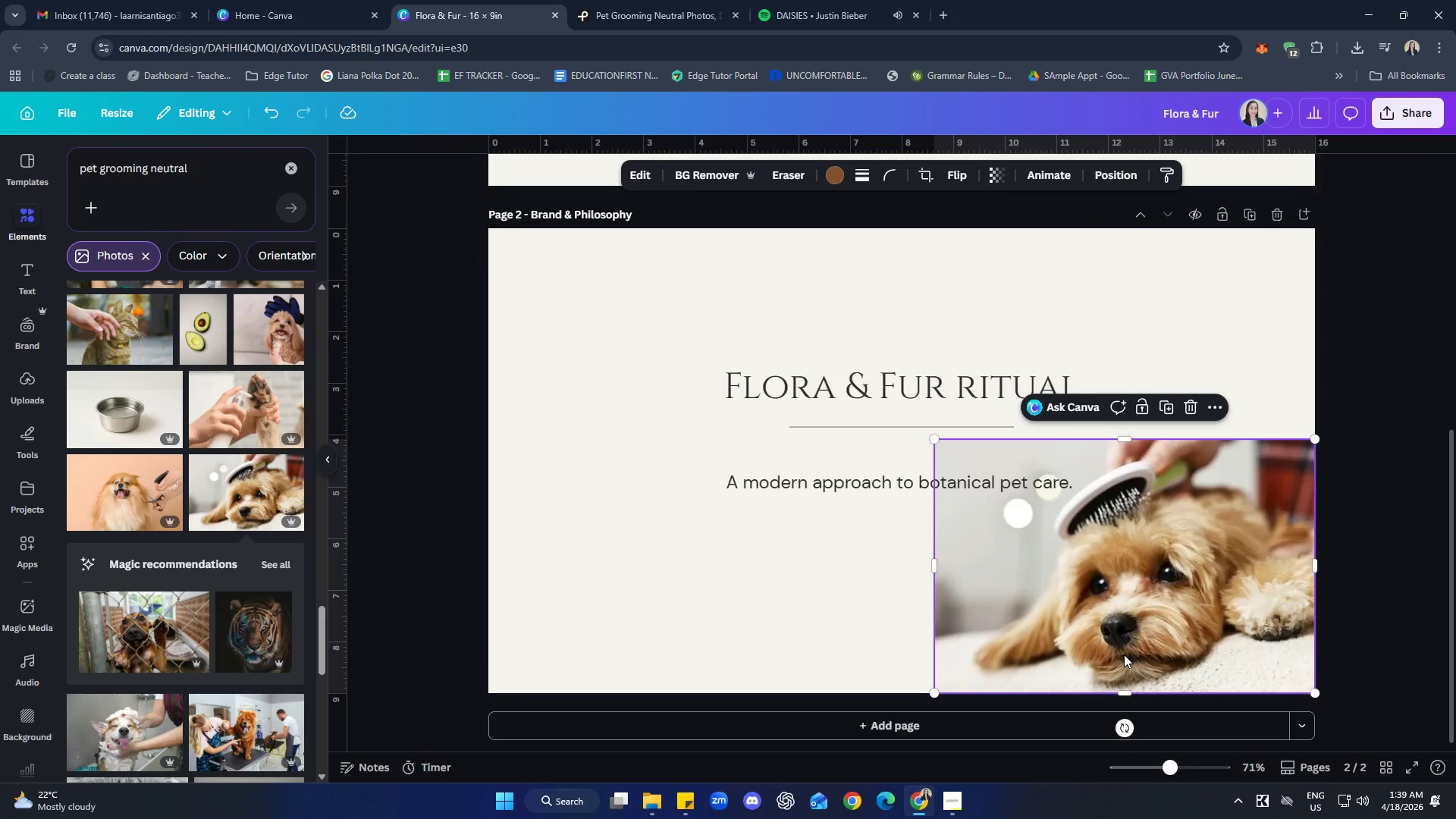 
key(Delete)
 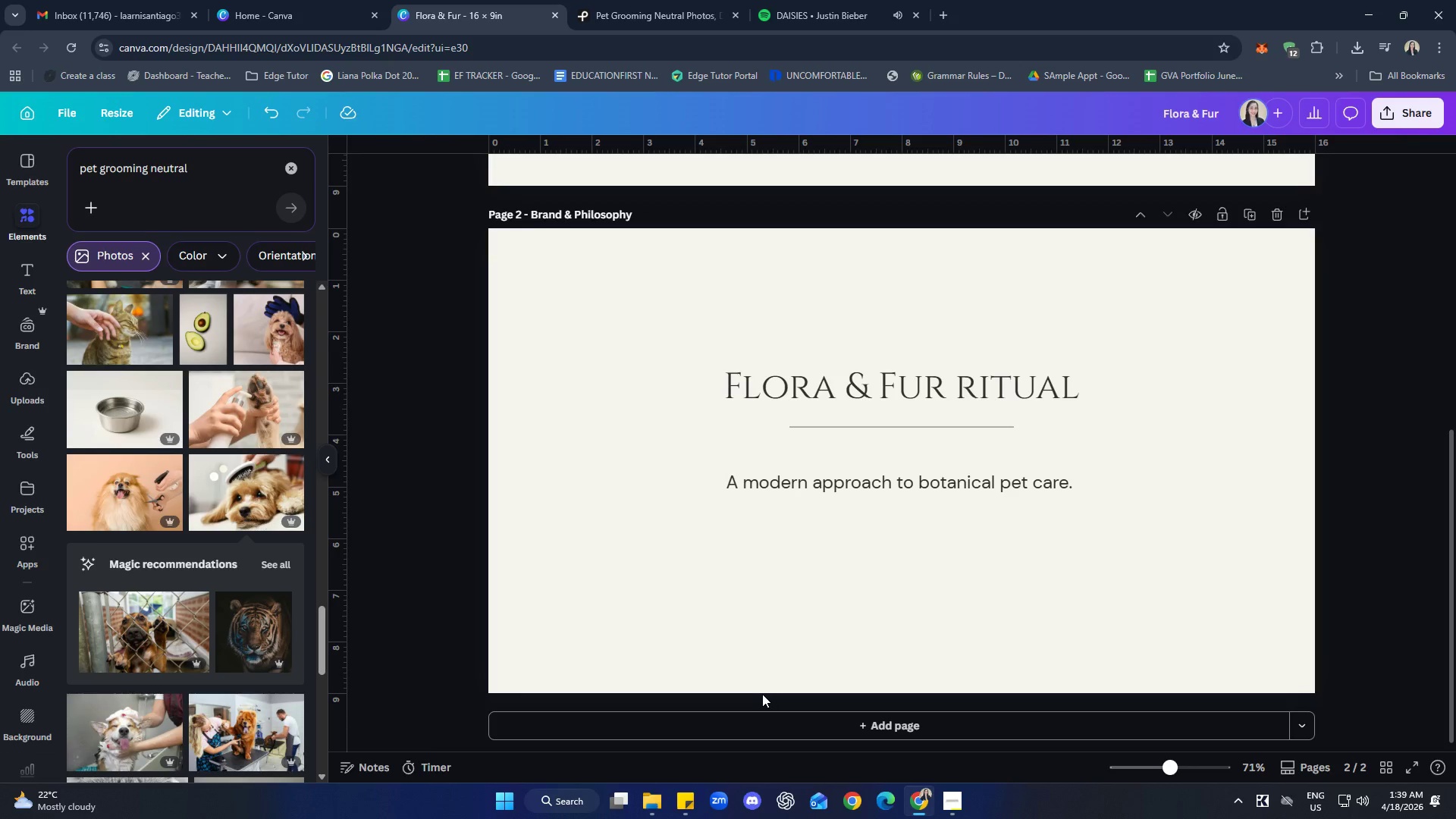 
left_click([665, 0])
 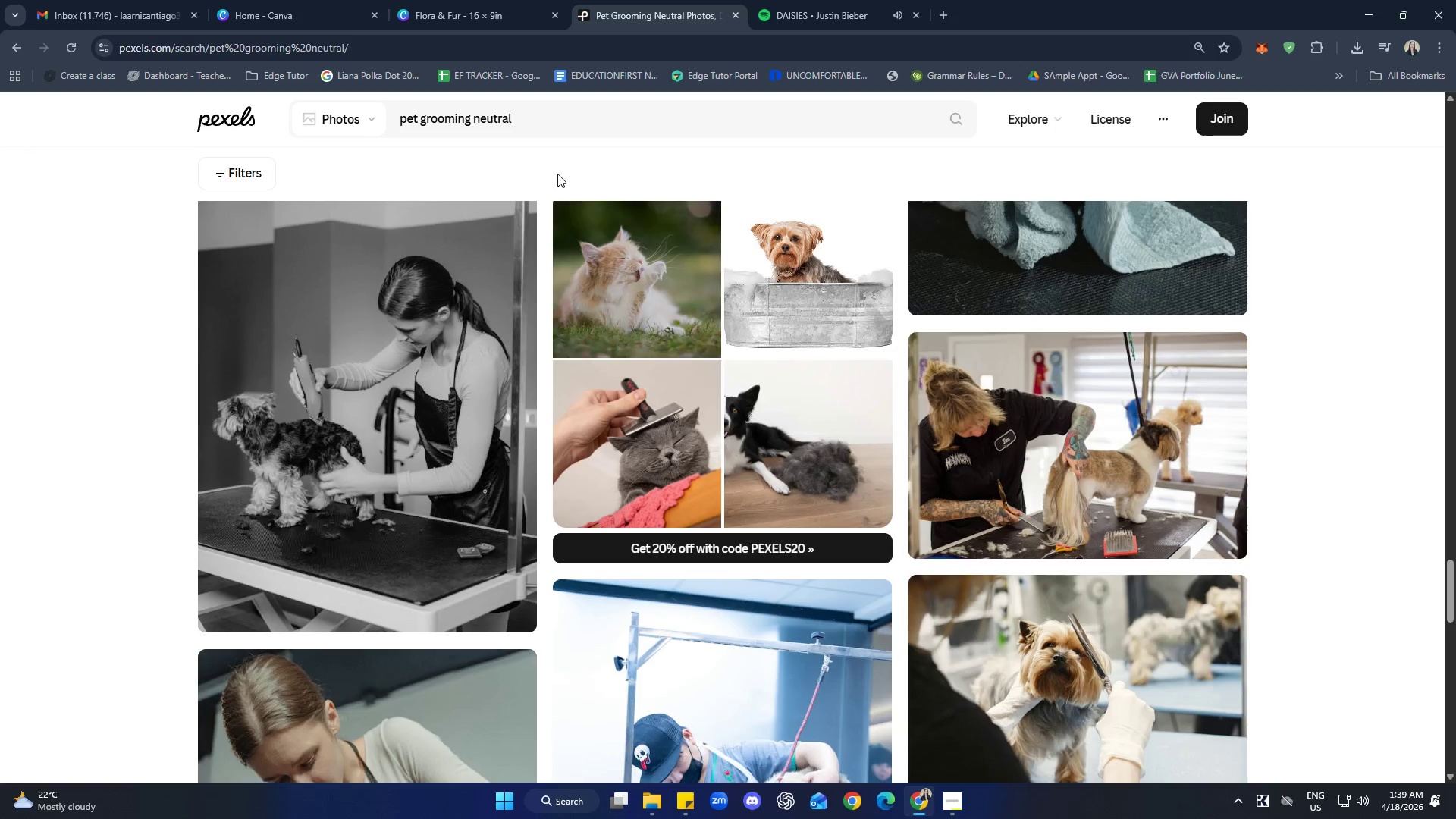 
left_click([586, 126])
 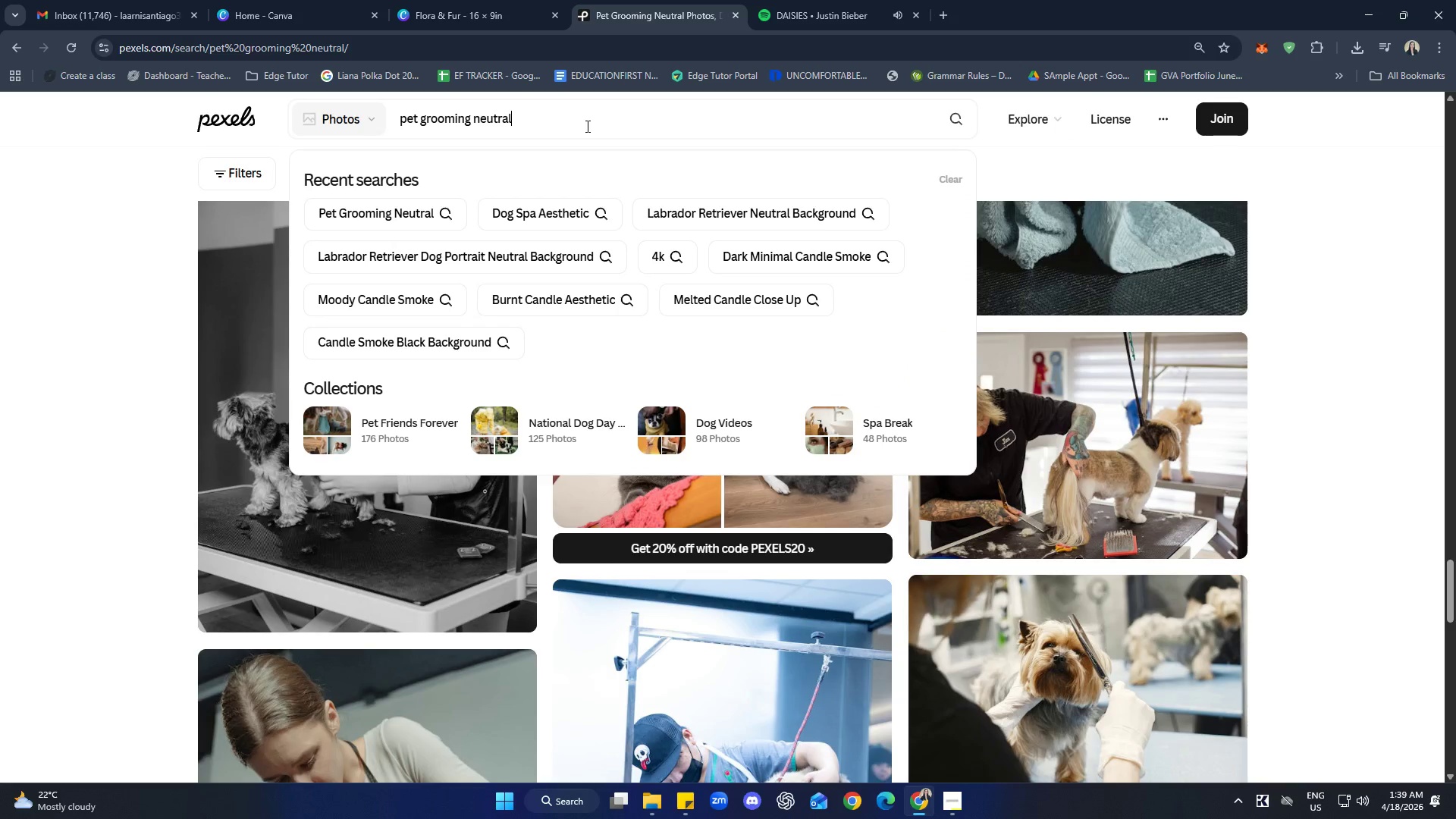 
key(Shift+S)
 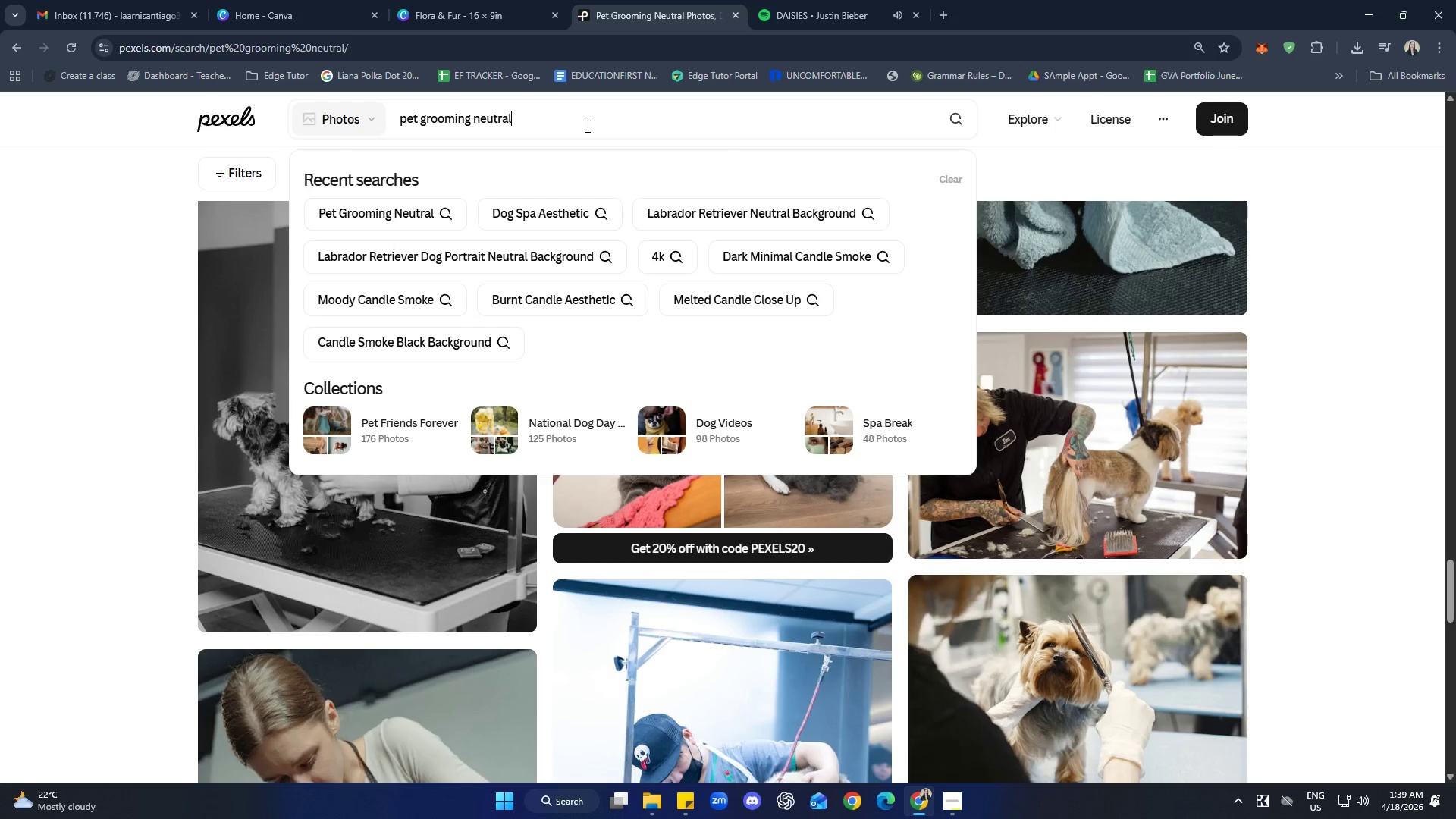 
key(Backspace)
 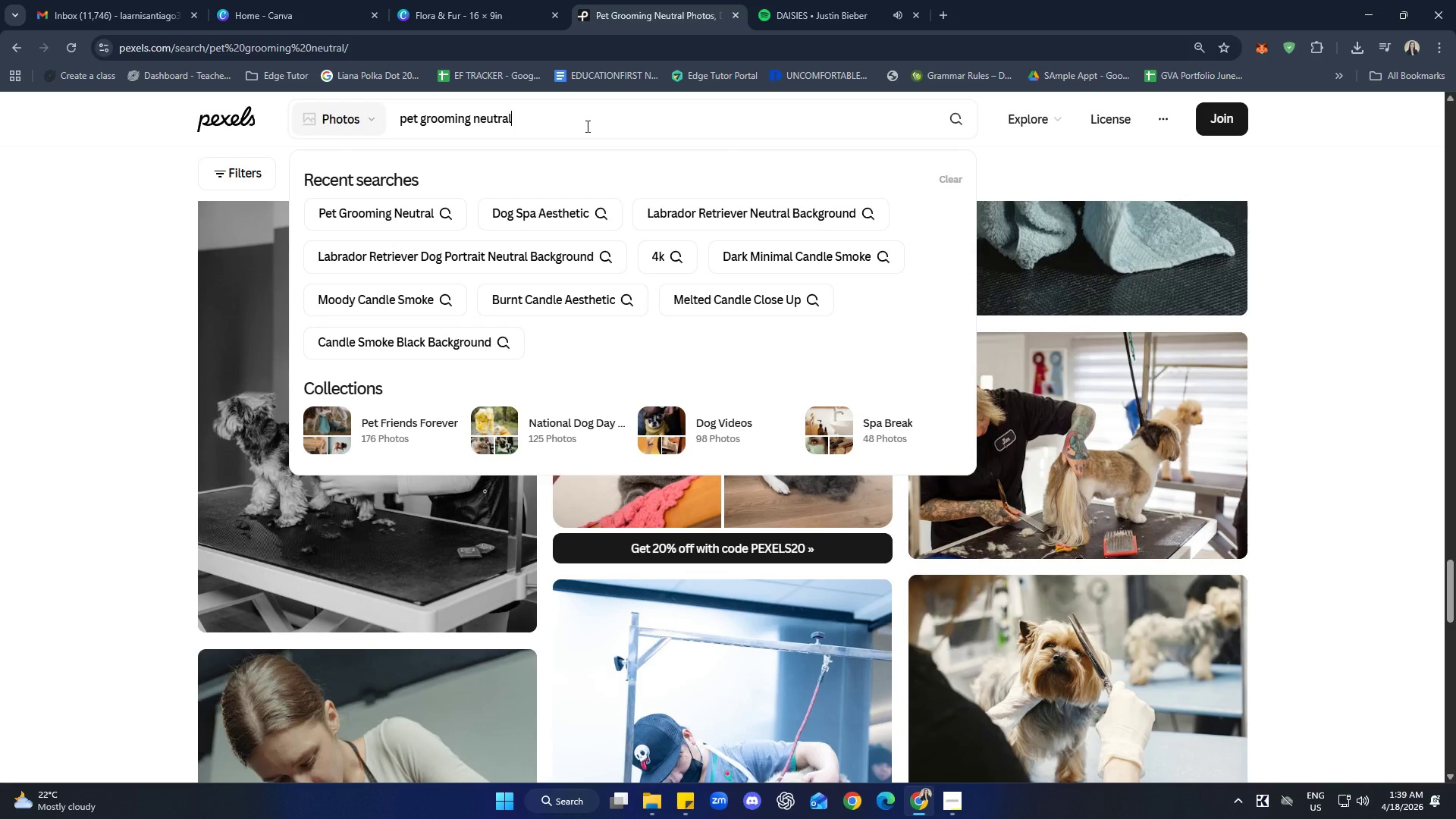 
key(Control+ControlLeft)
 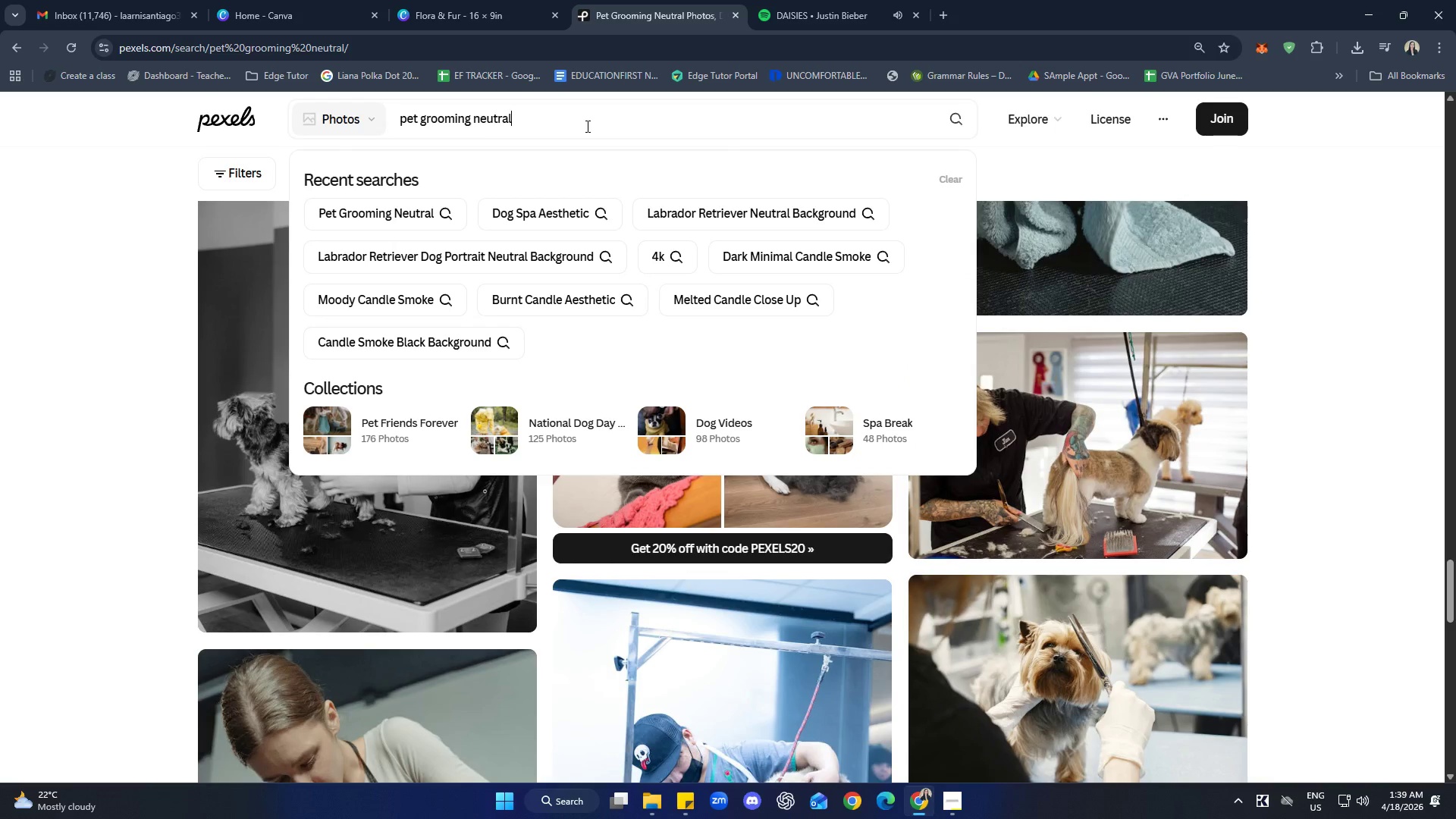 
key(Control+A)
 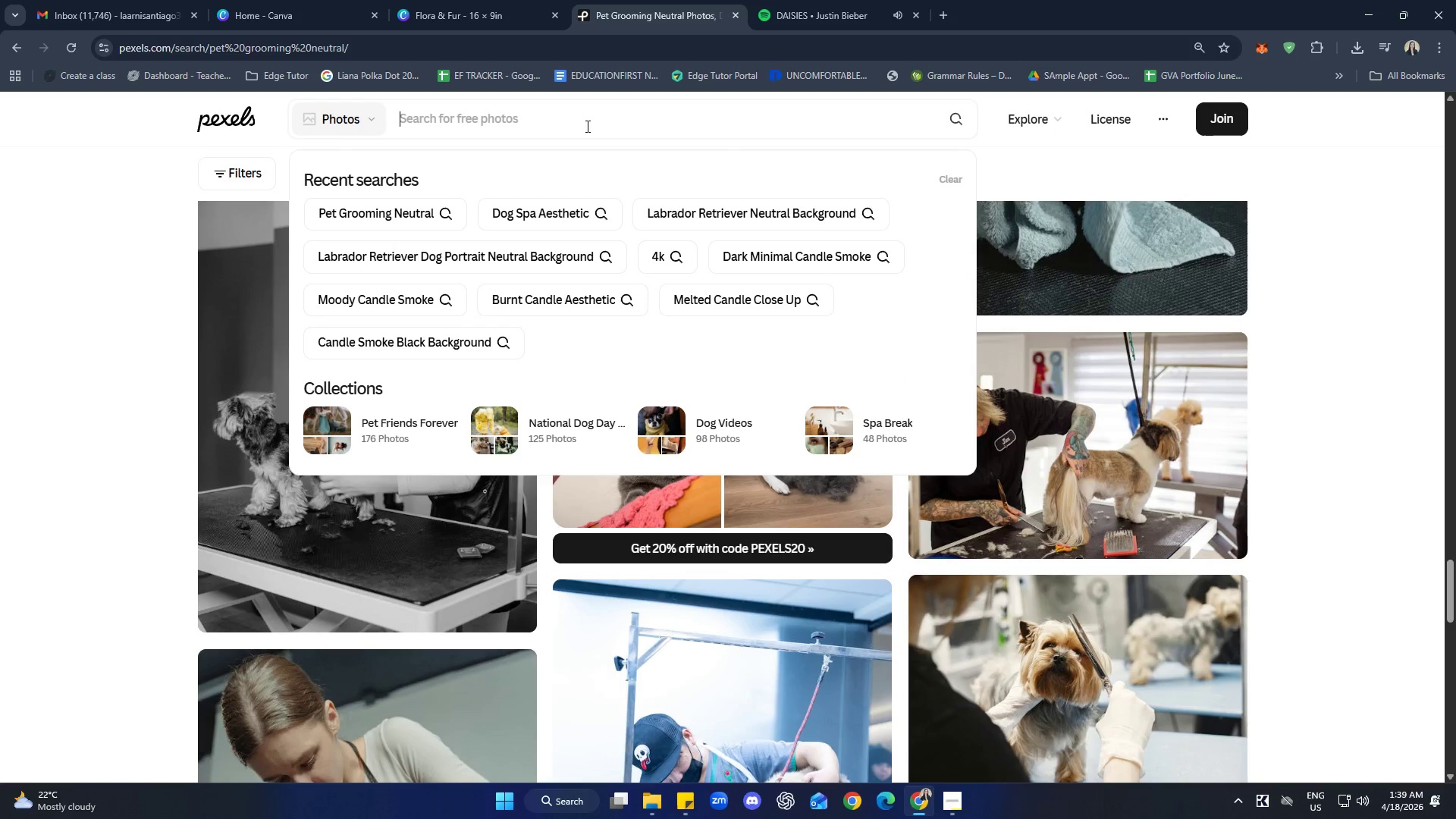 
key(Control+Backspace)
 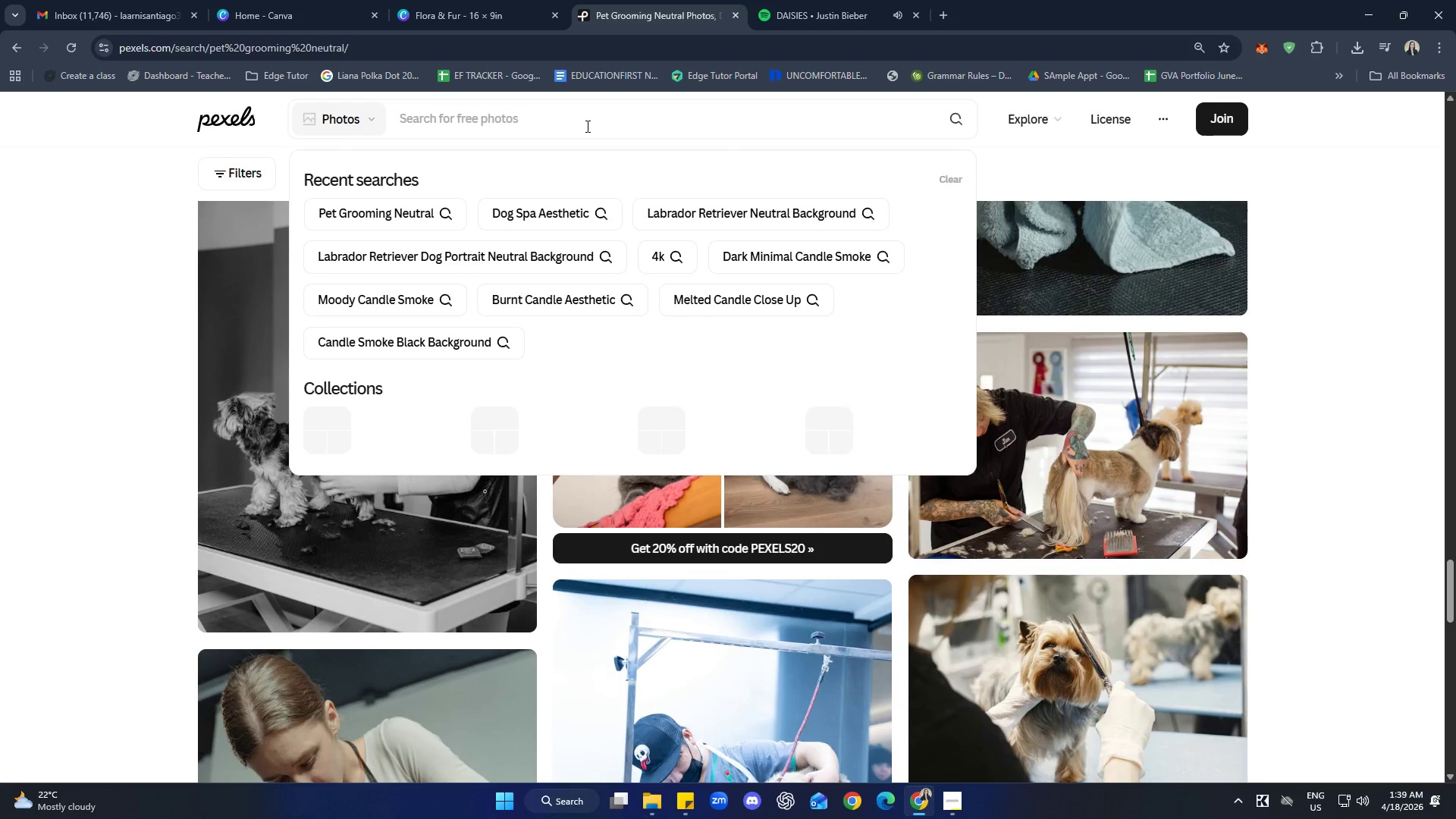 
type(minimal dog wellnes)
 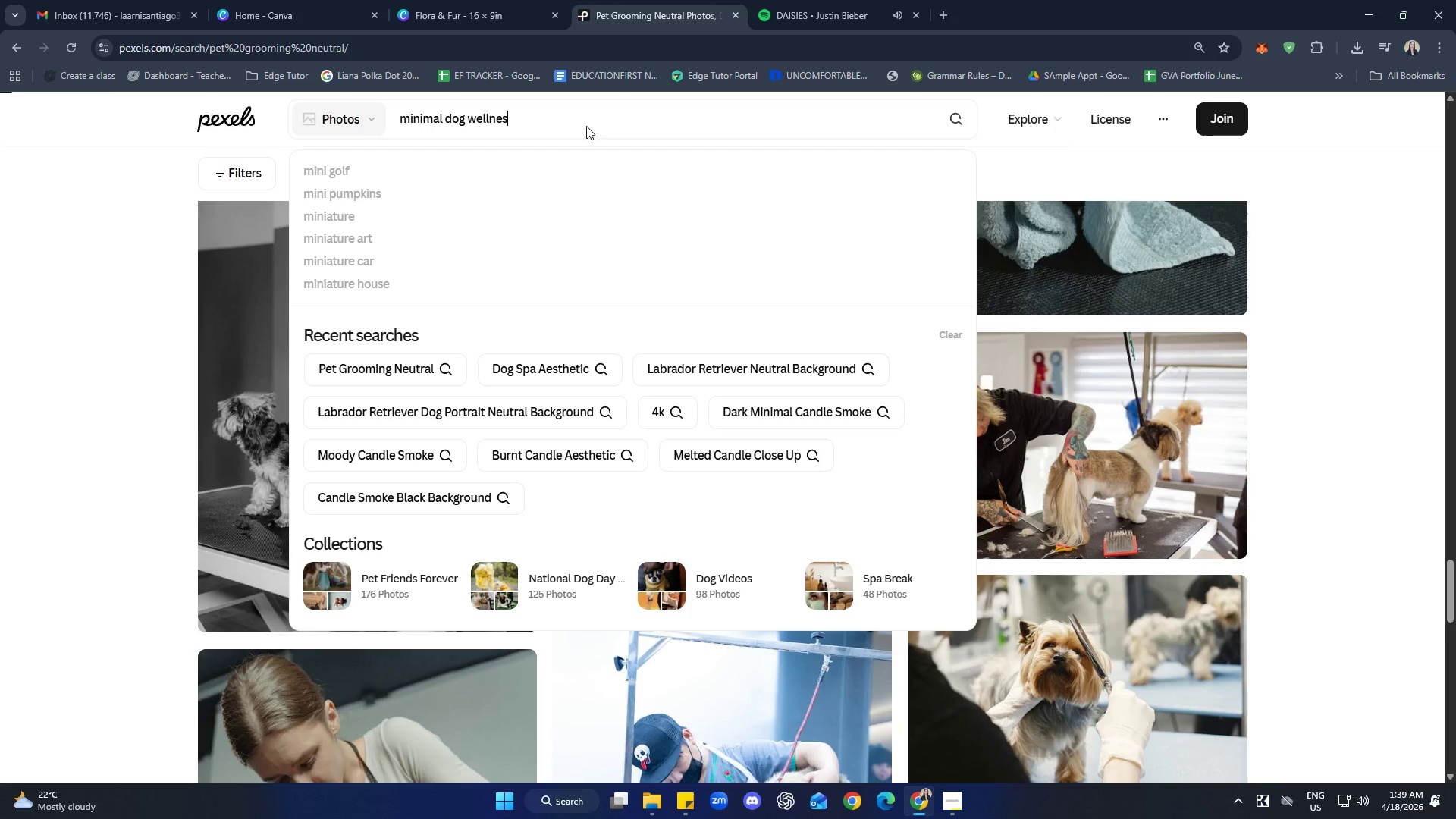 
key(Enter)
 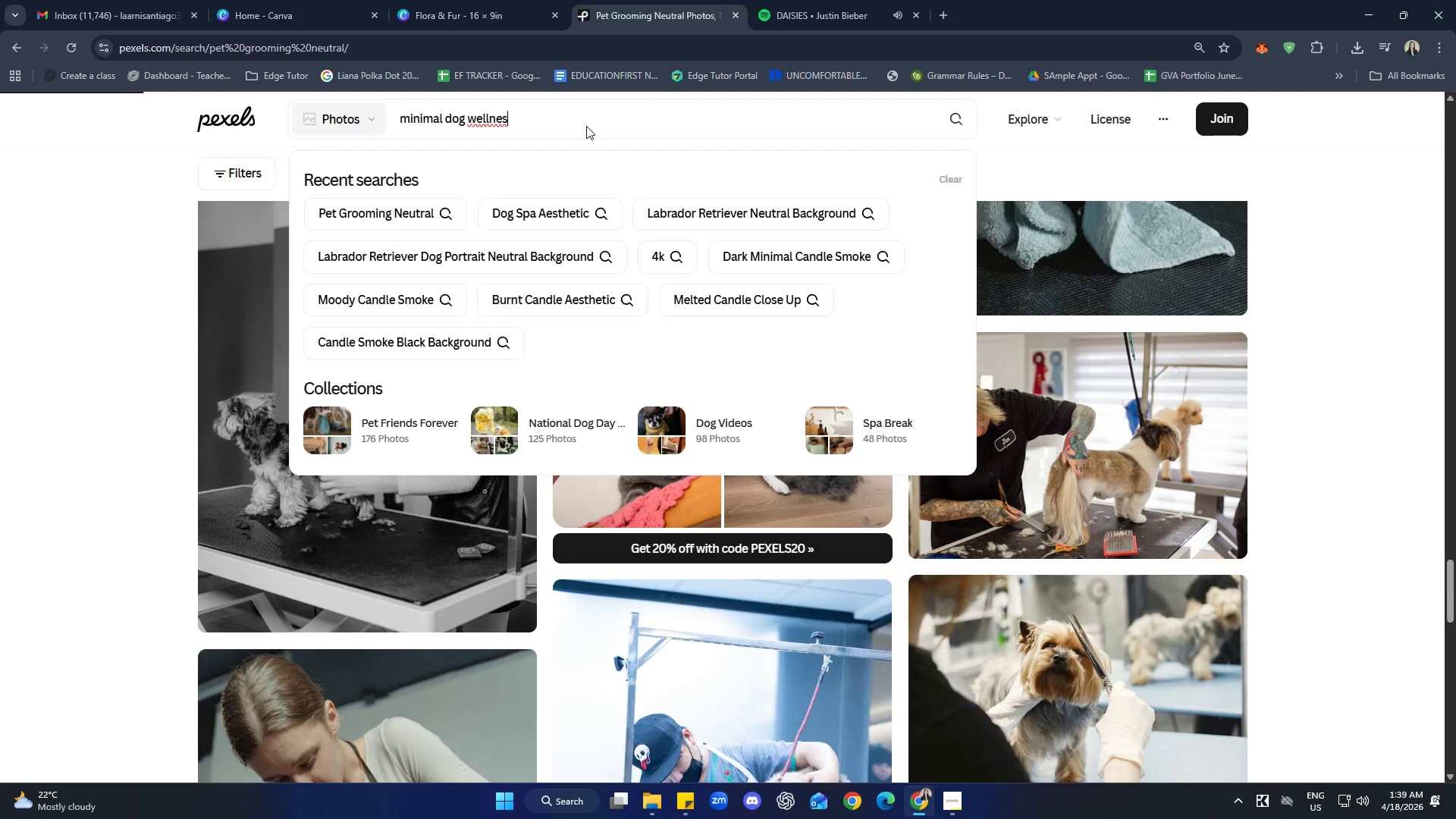 
left_click([586, 126])
 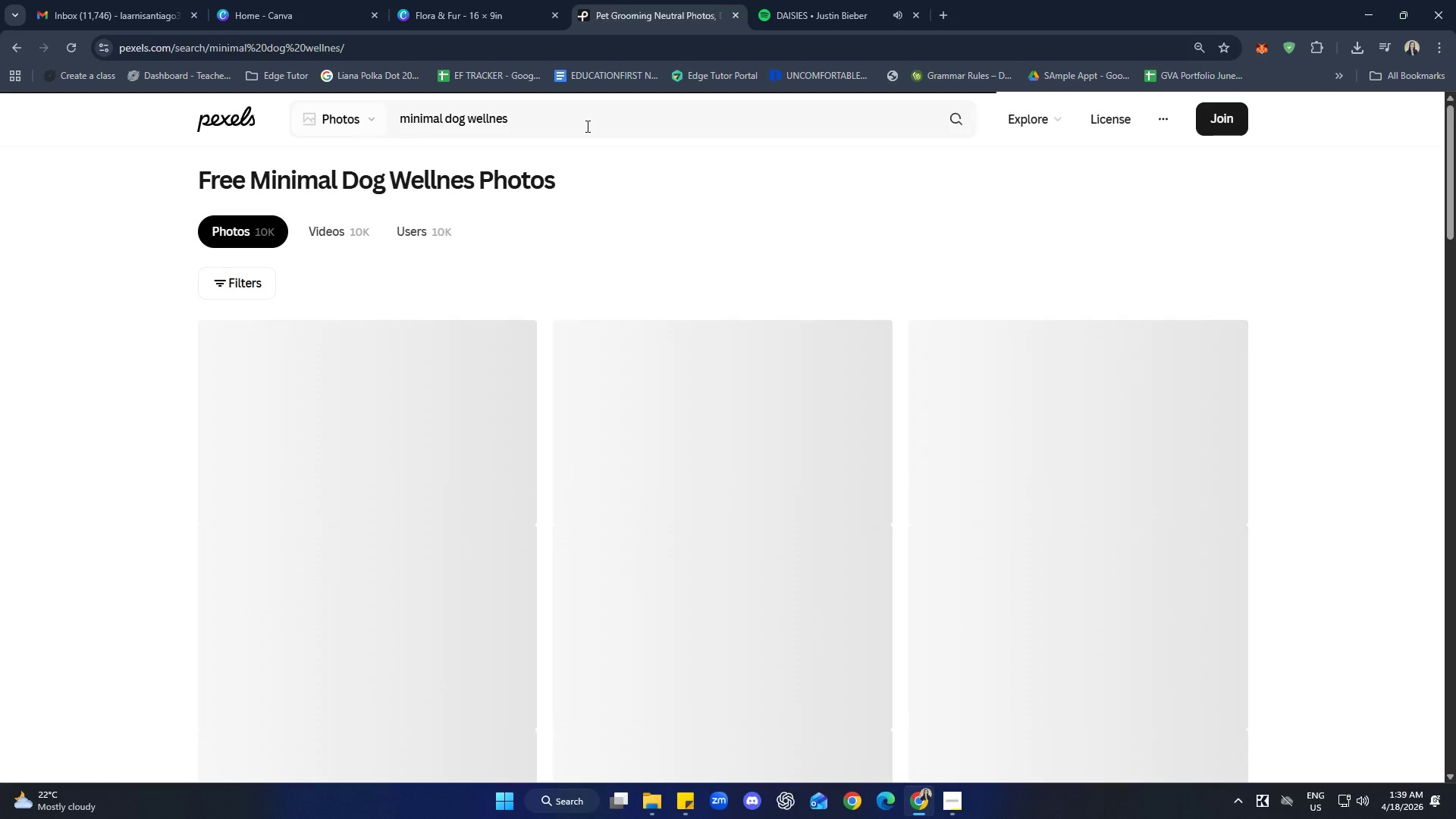 
key(S)
 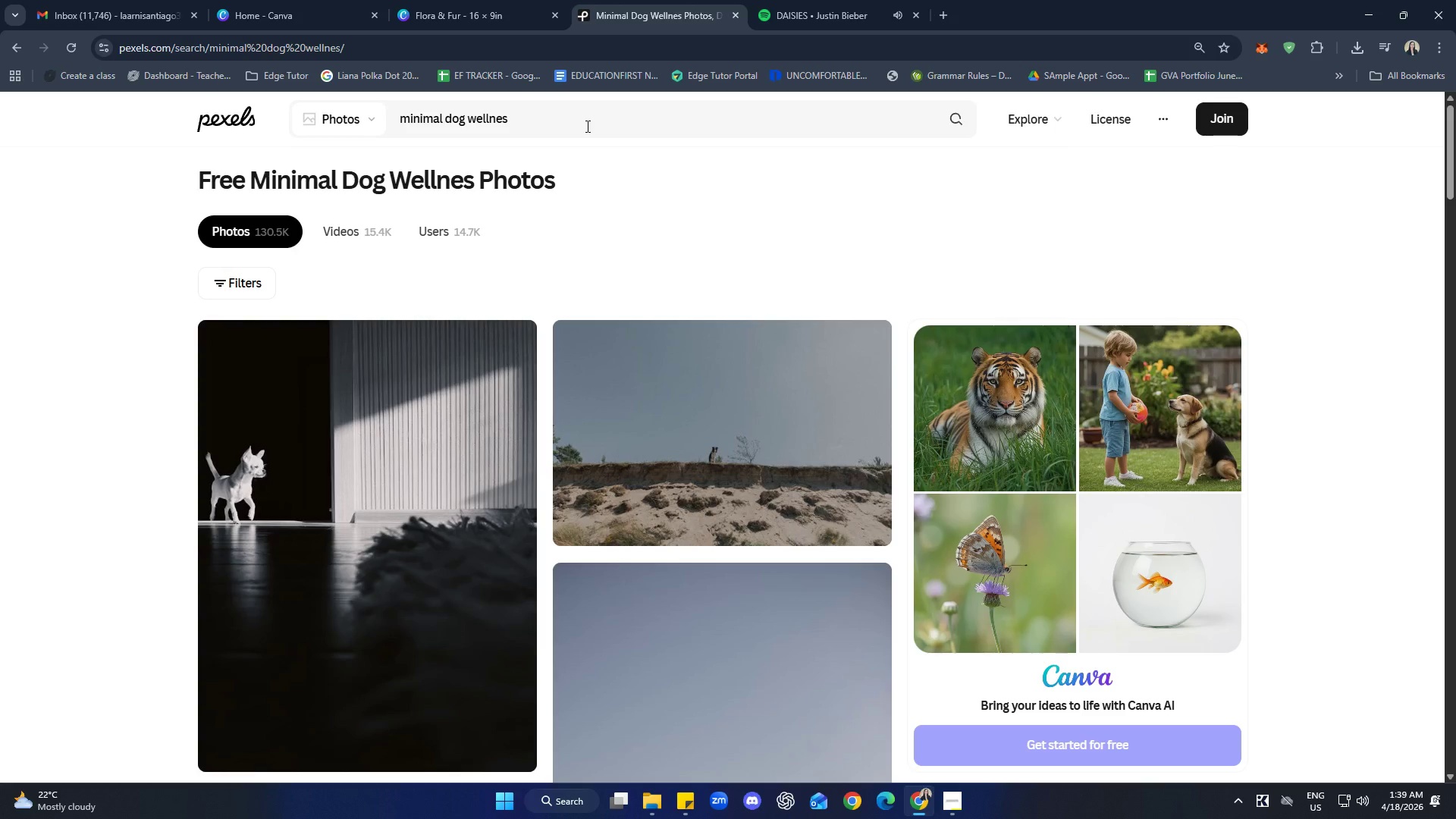 
left_click([586, 126])
 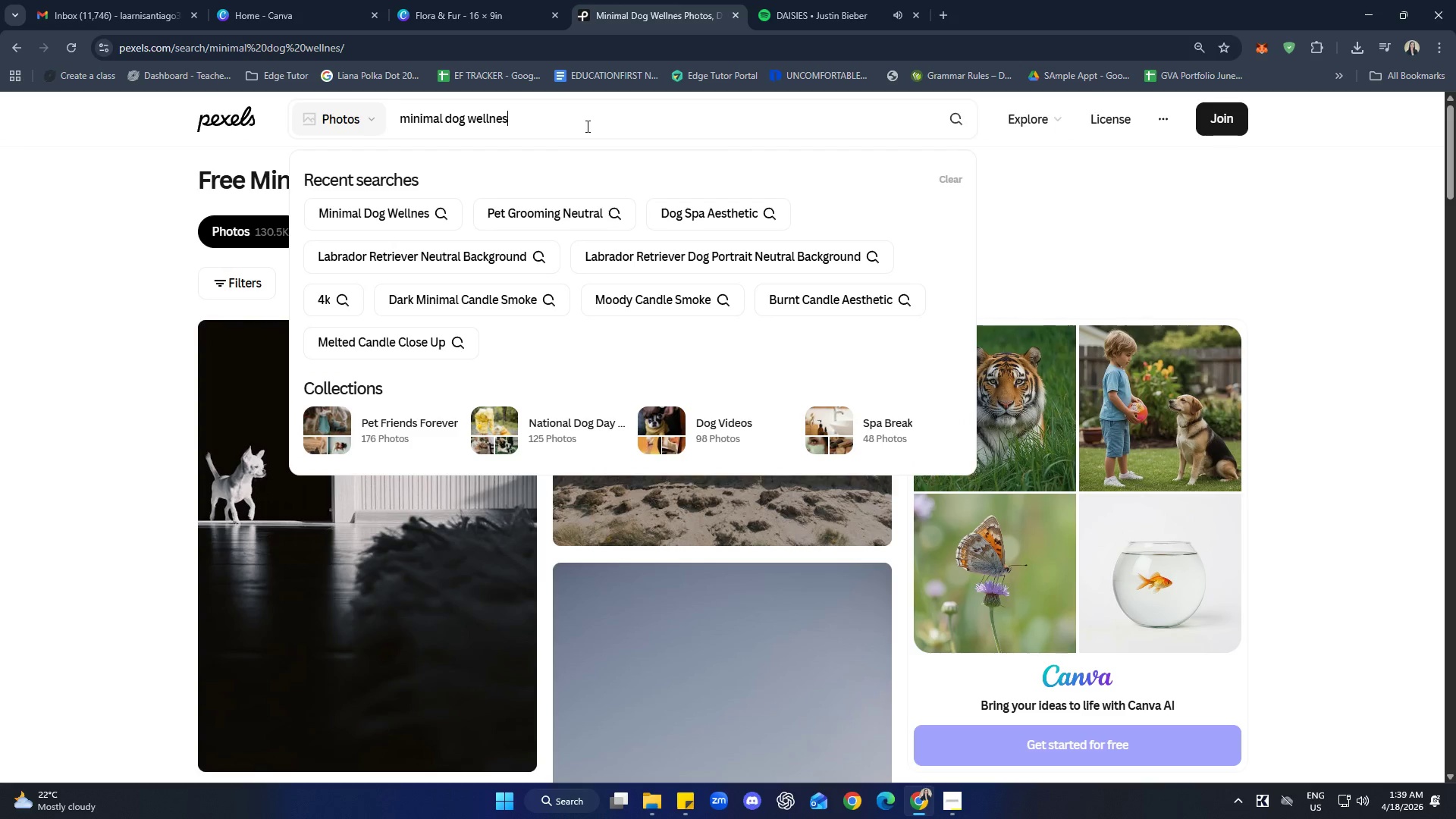 
key(S)
 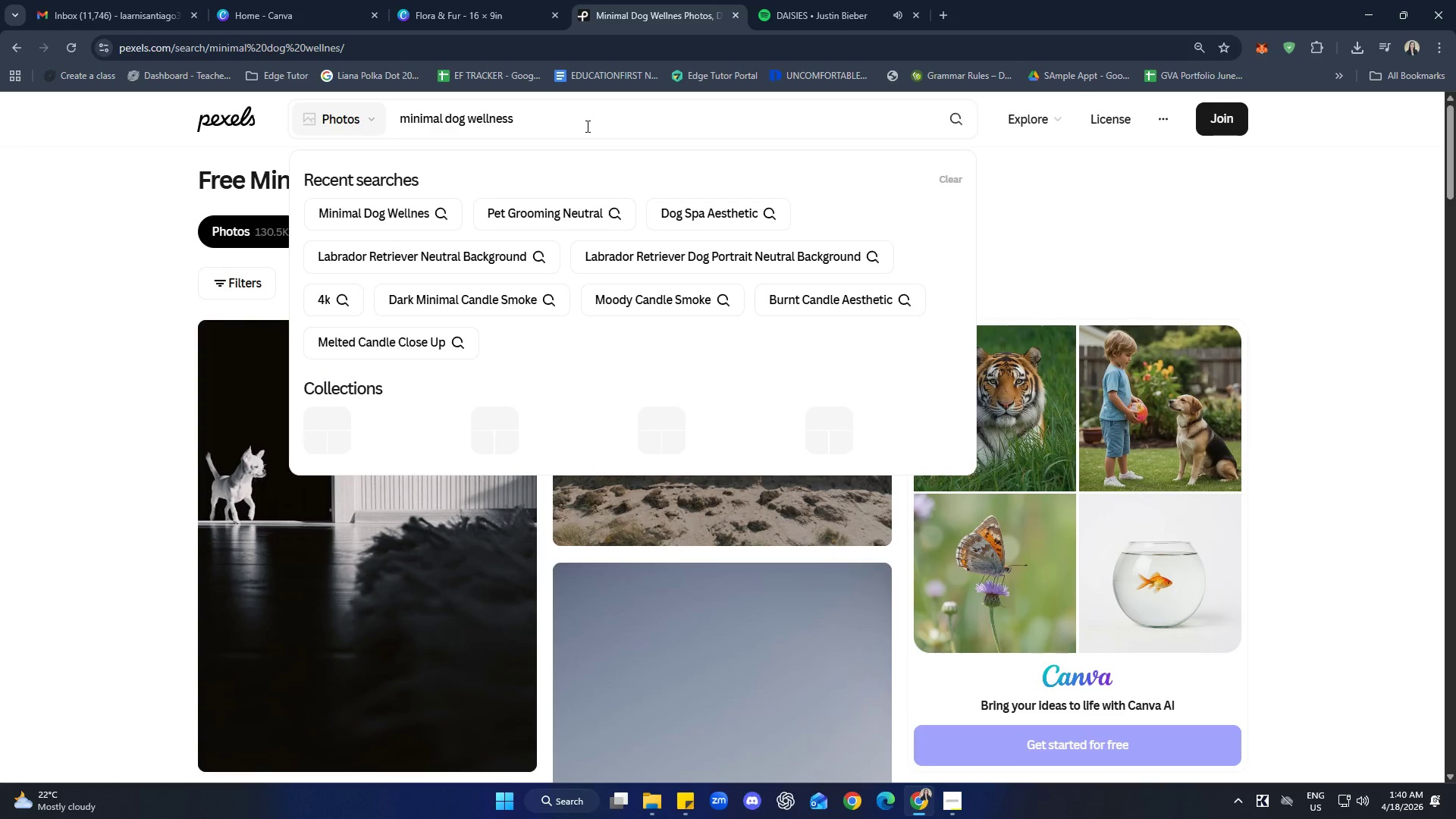 
key(Enter)
 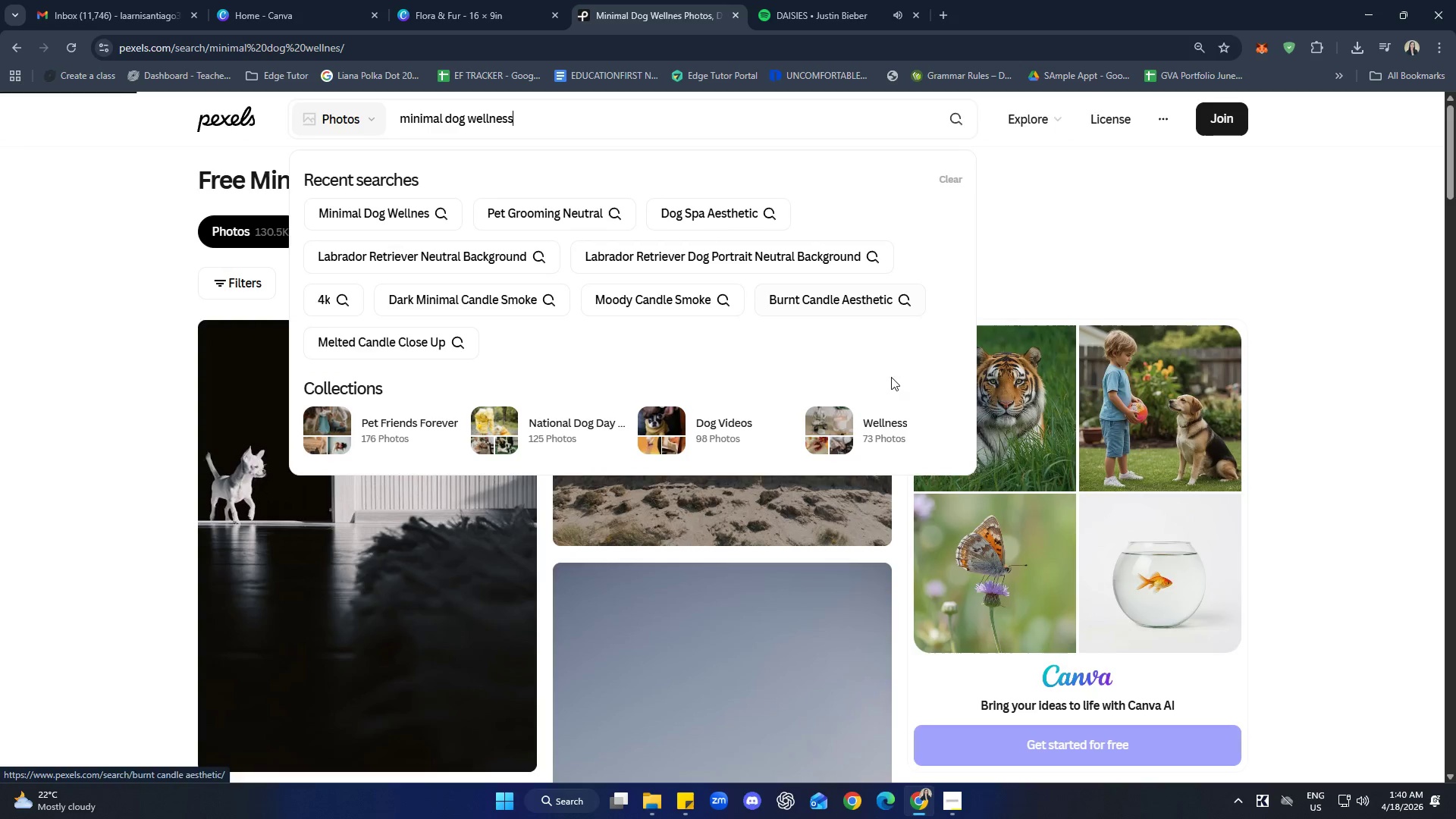 
left_click([1392, 446])
 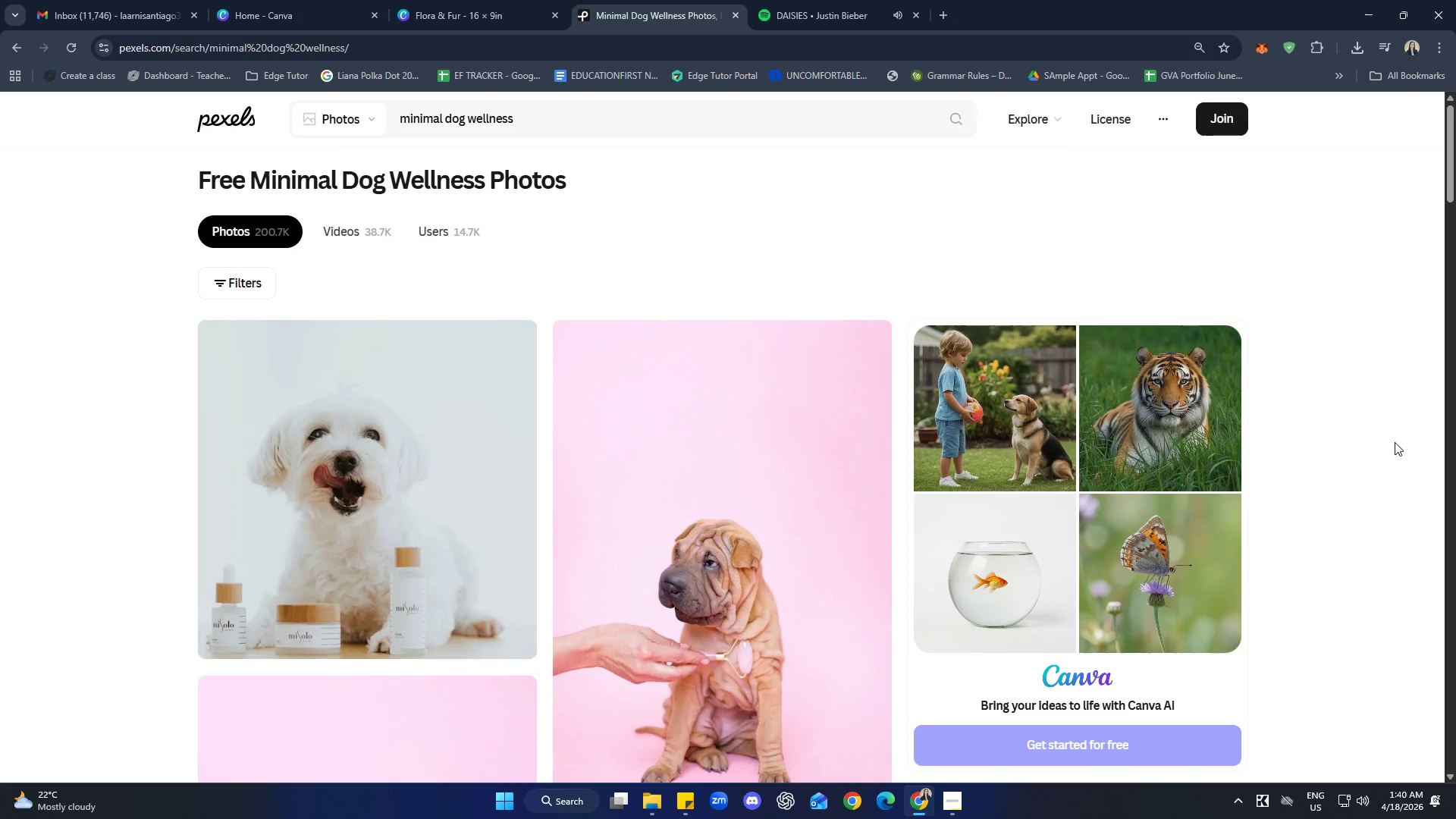 
scroll: coordinate [1402, 452], scroll_direction: down, amount: 26.0
 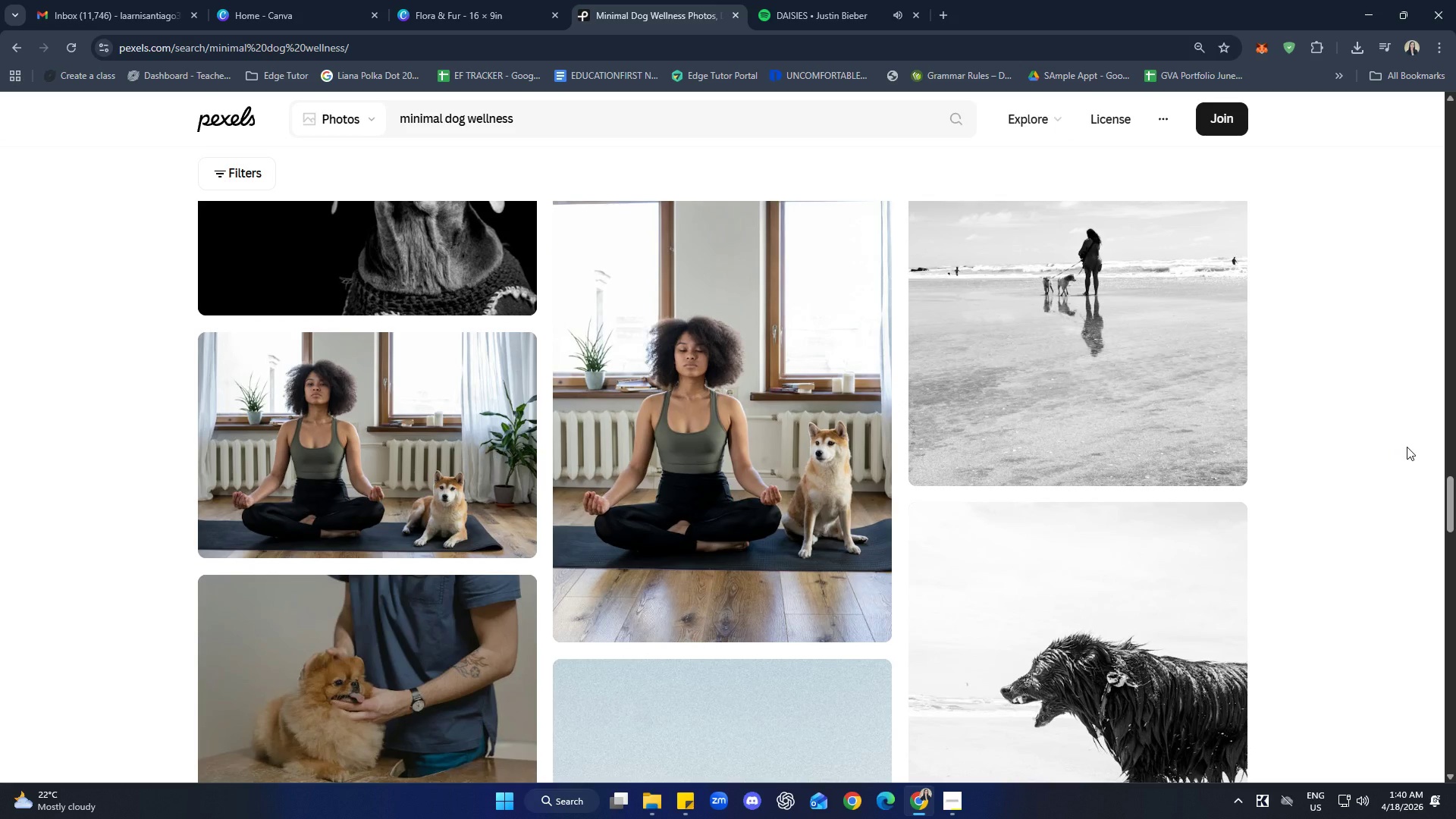 
scroll: coordinate [1126, 412], scroll_direction: down, amount: 4.0
 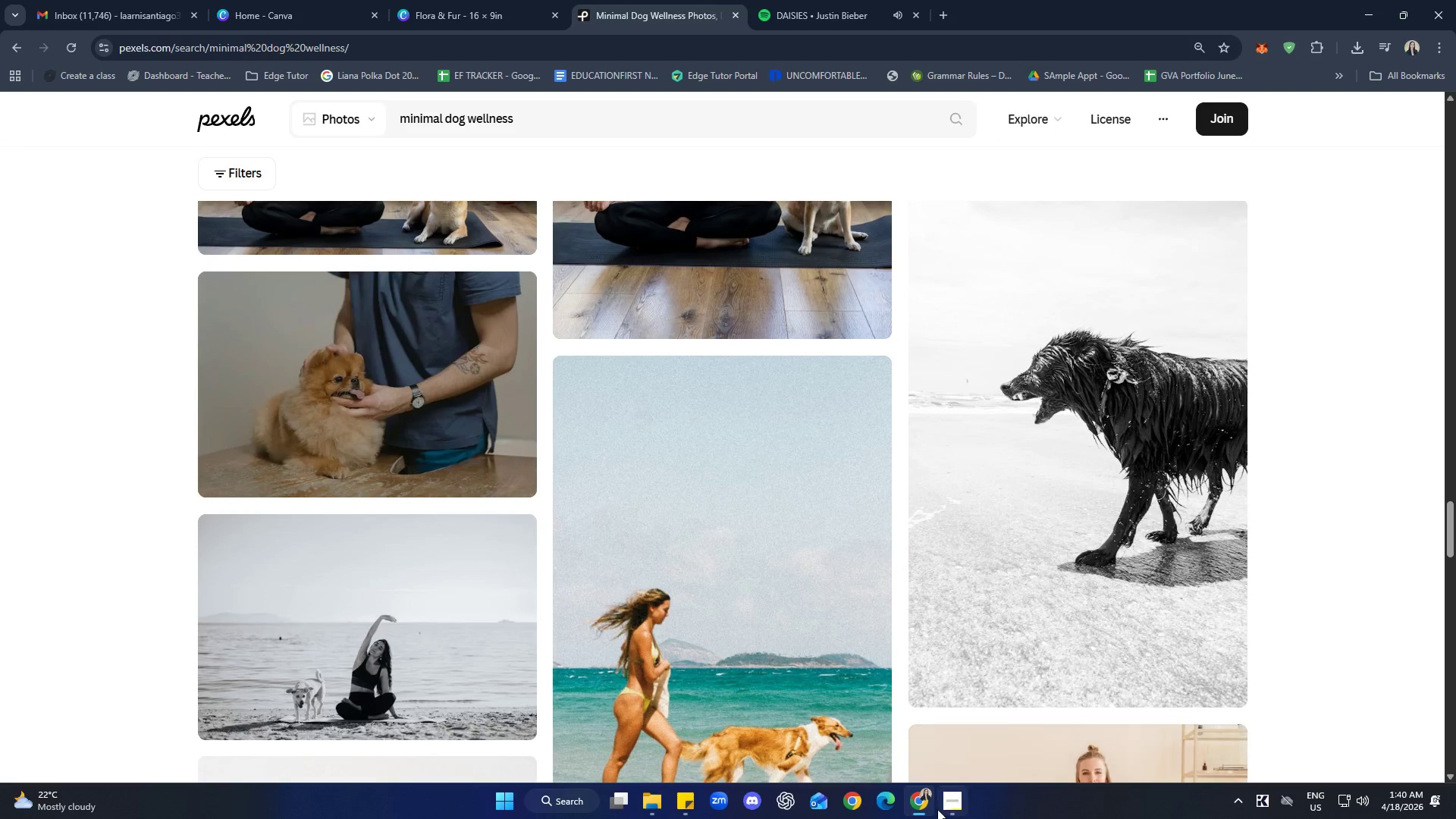 
left_click([954, 799])